 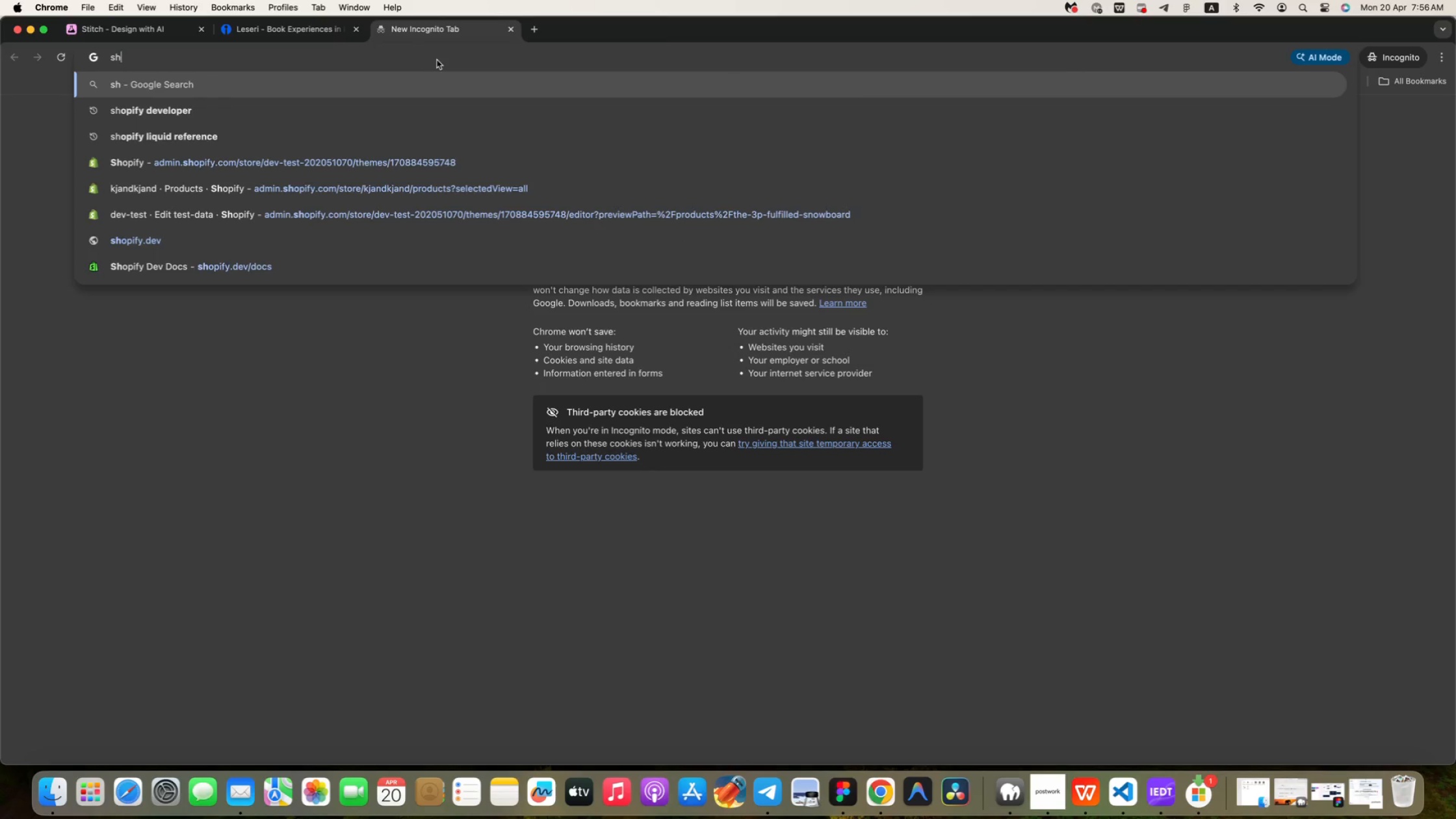 
key(Backspace)
 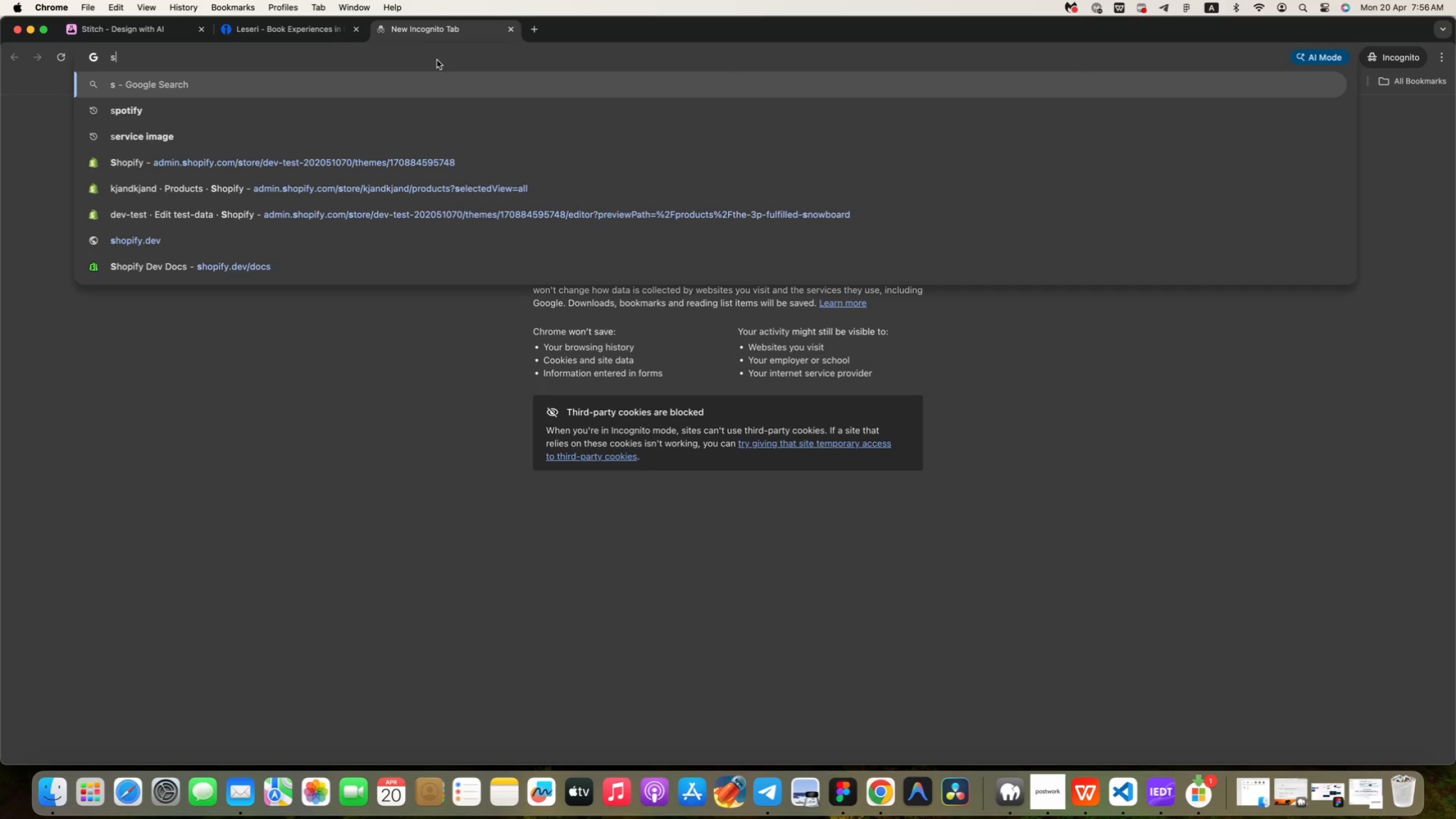 
key(Backspace)
 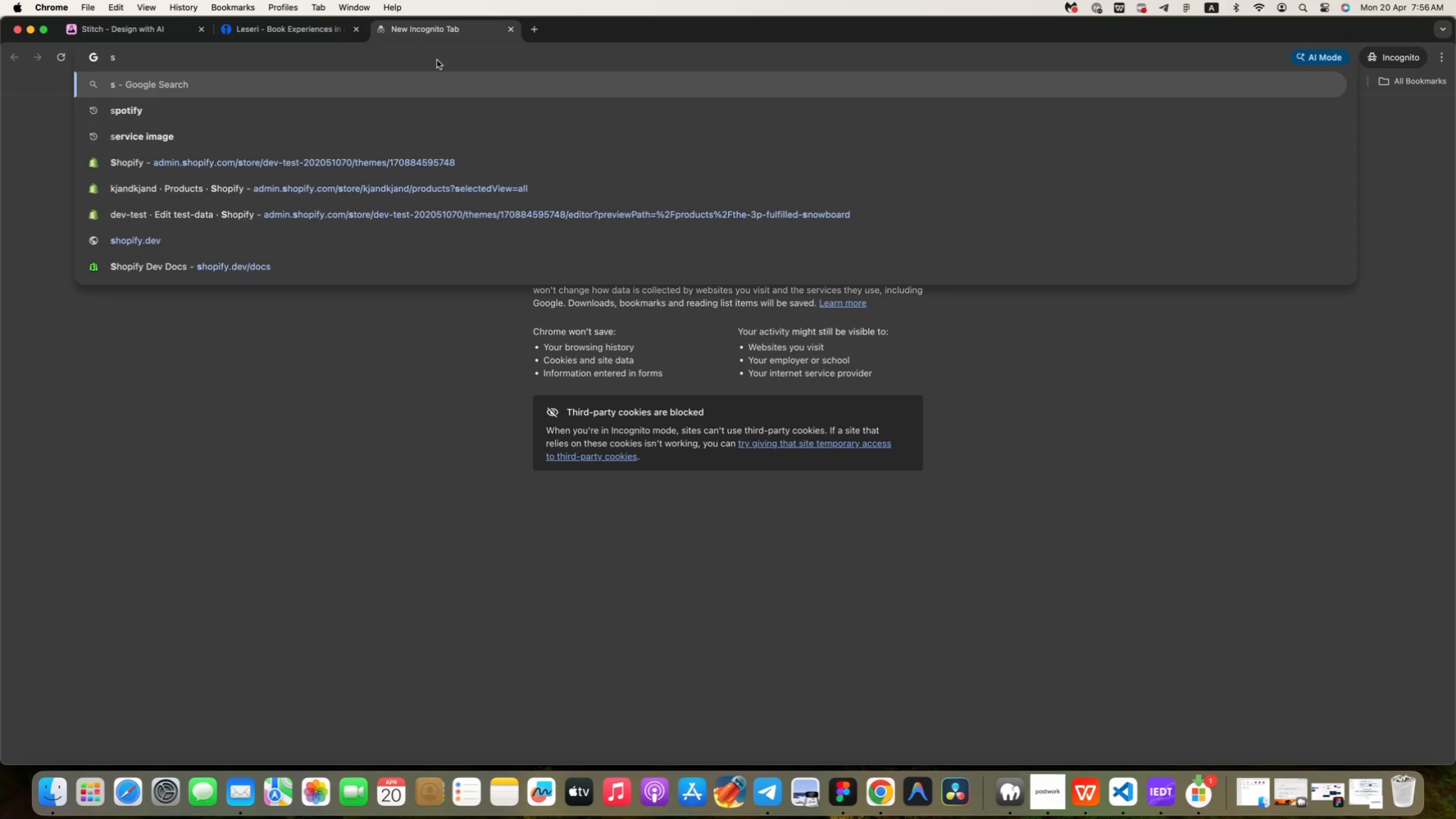 
key(Backspace)
 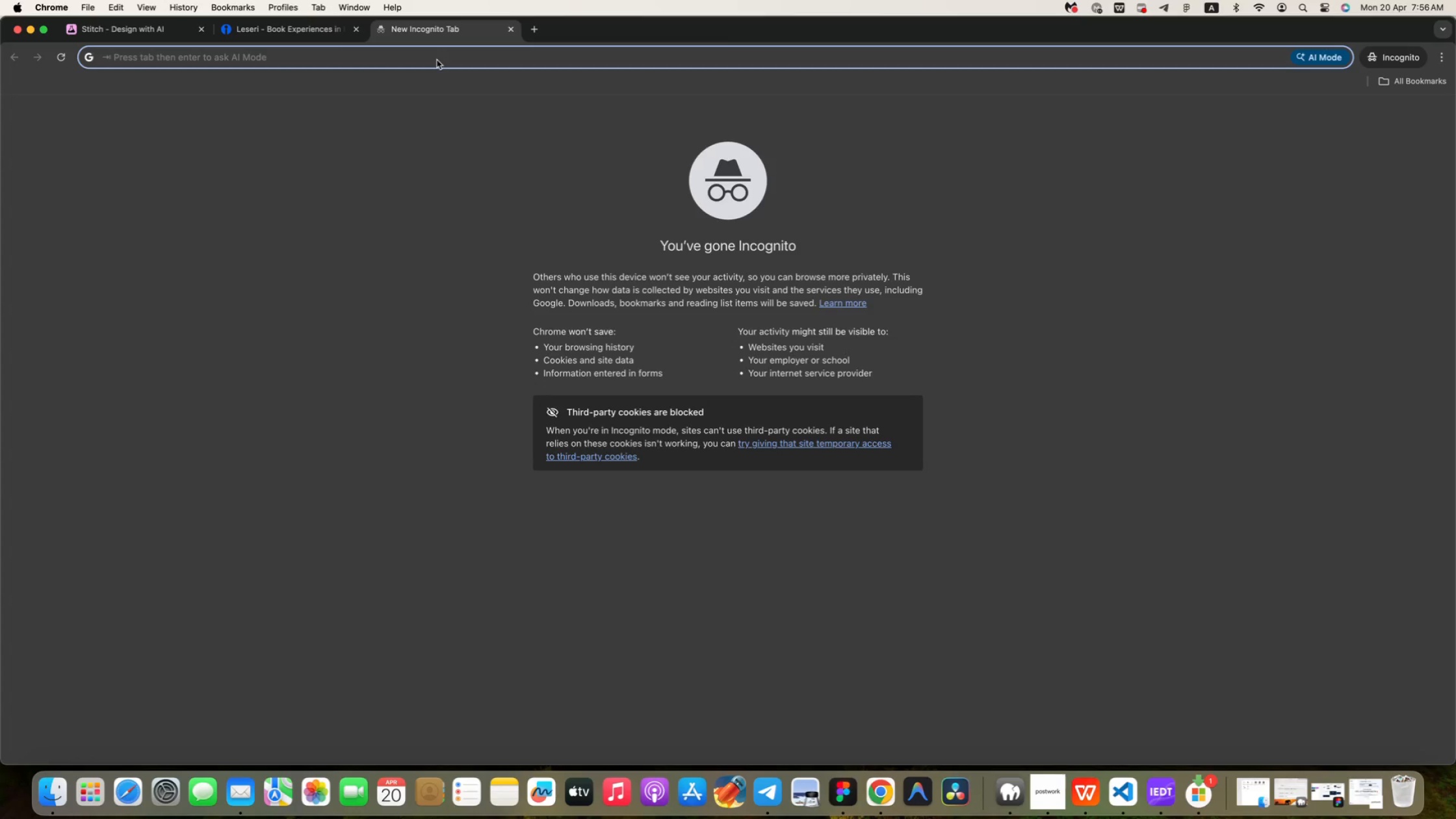 
type(shopify)
 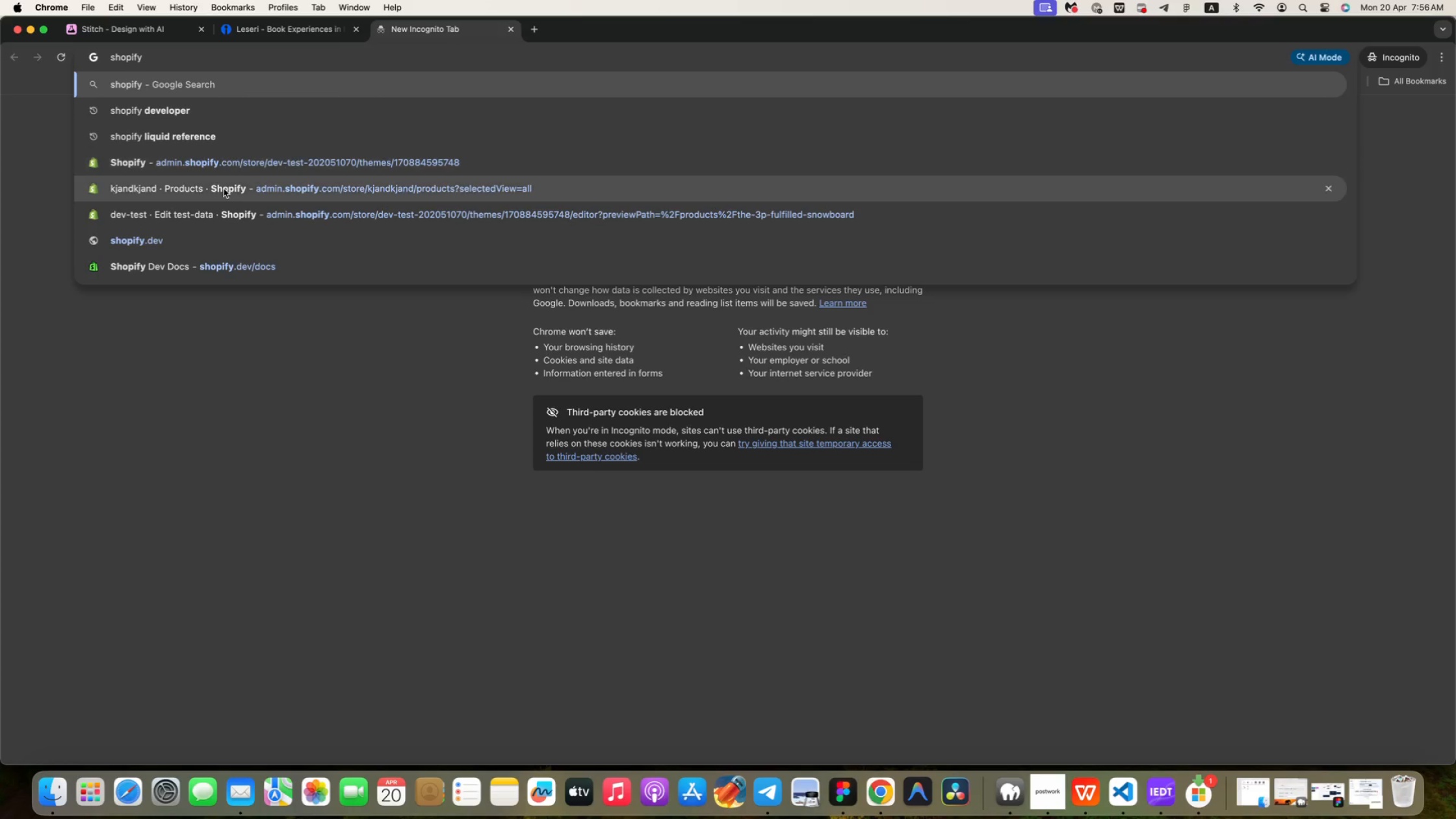 
wait(9.62)
 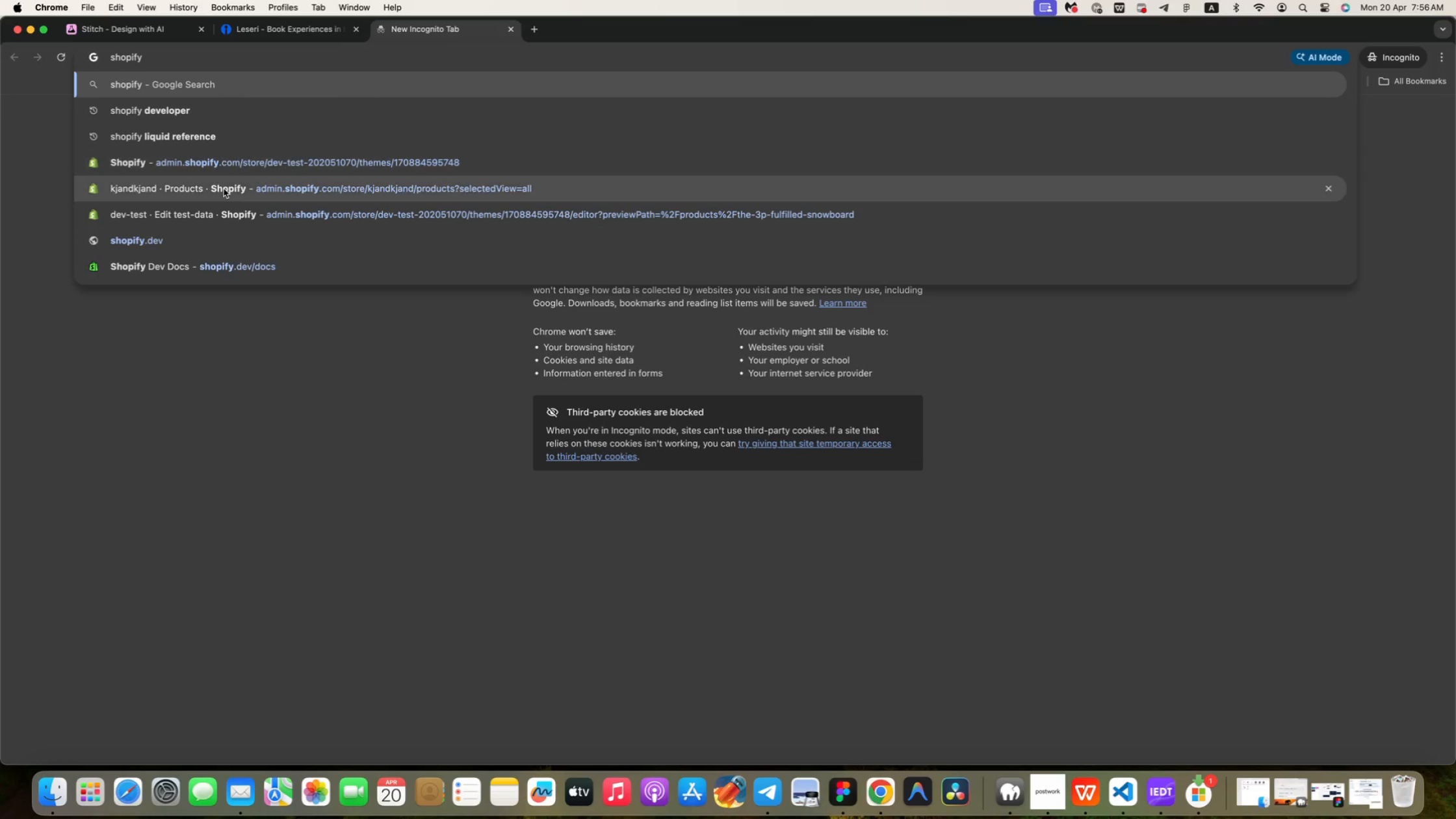 
type(partners)
 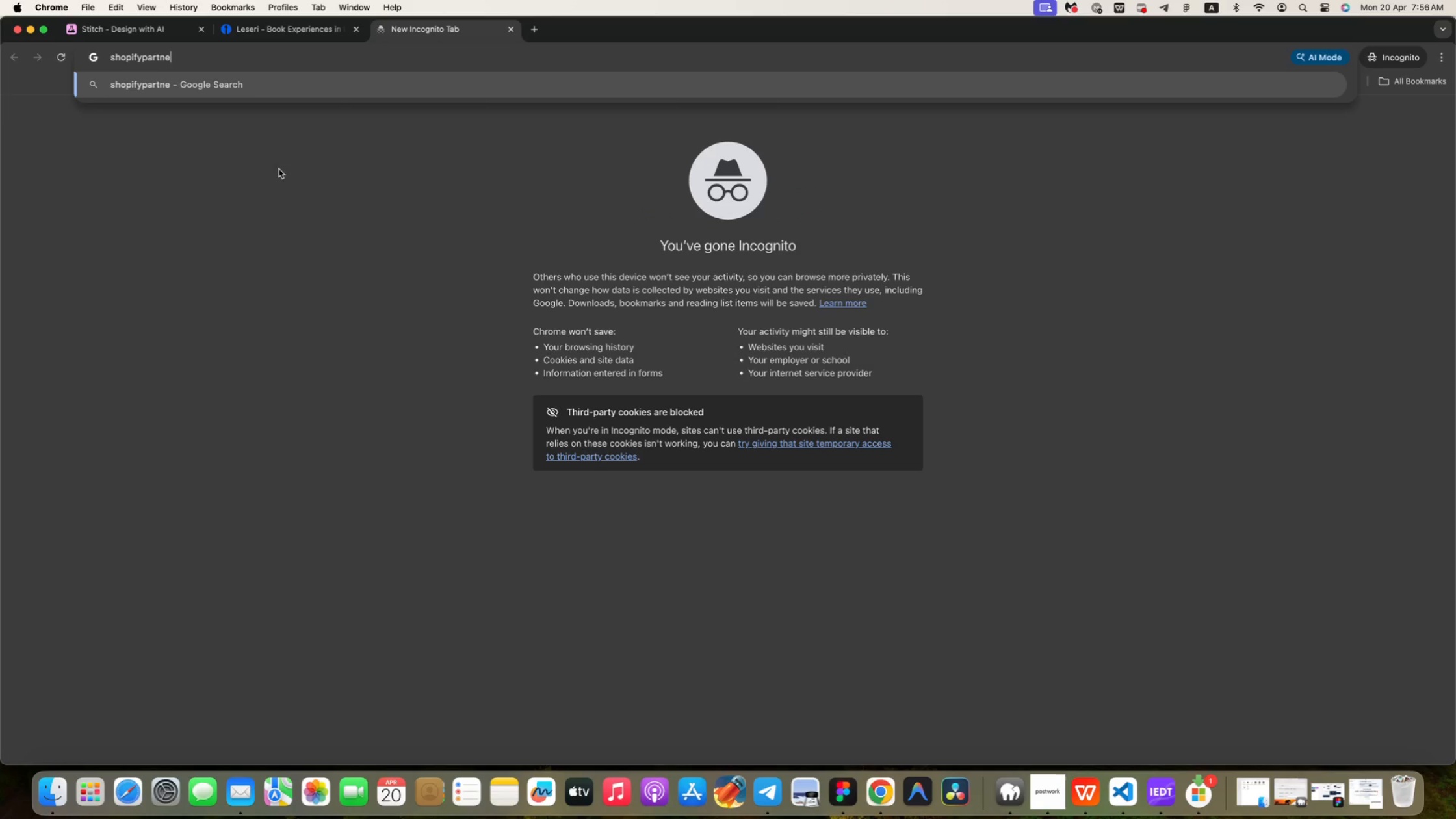 
key(Enter)
 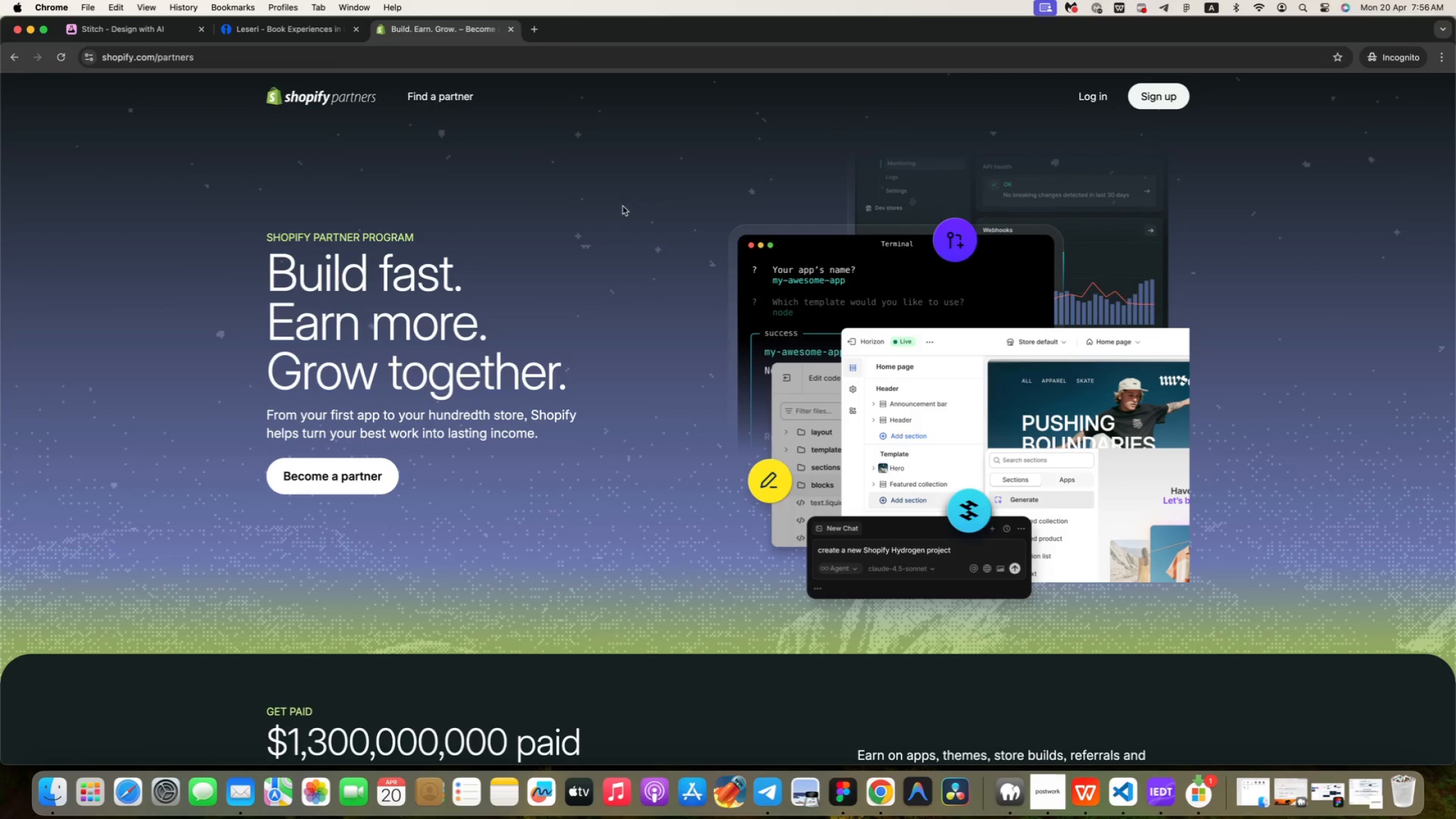 
left_click([1084, 95])
 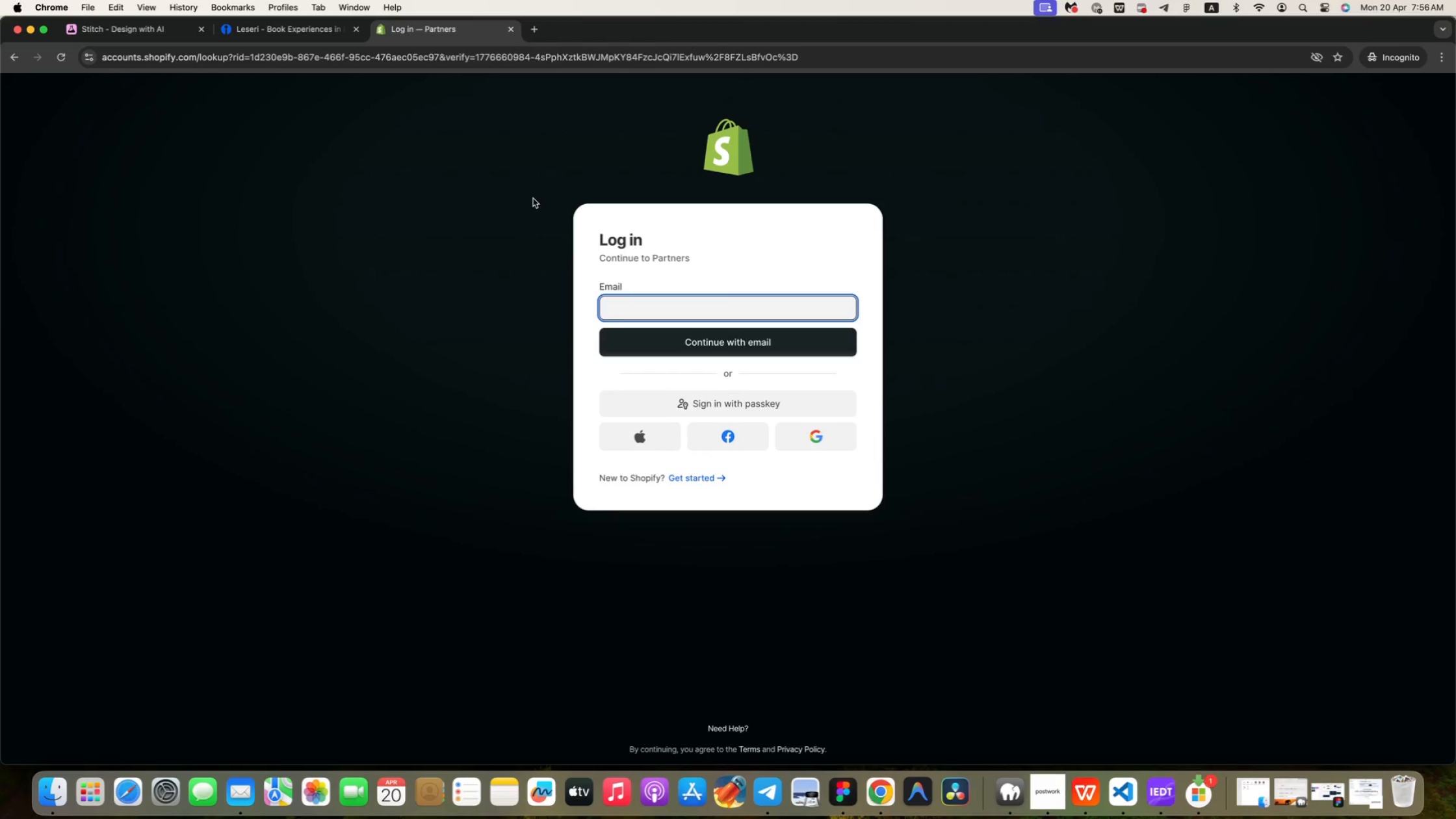 
key(N)
 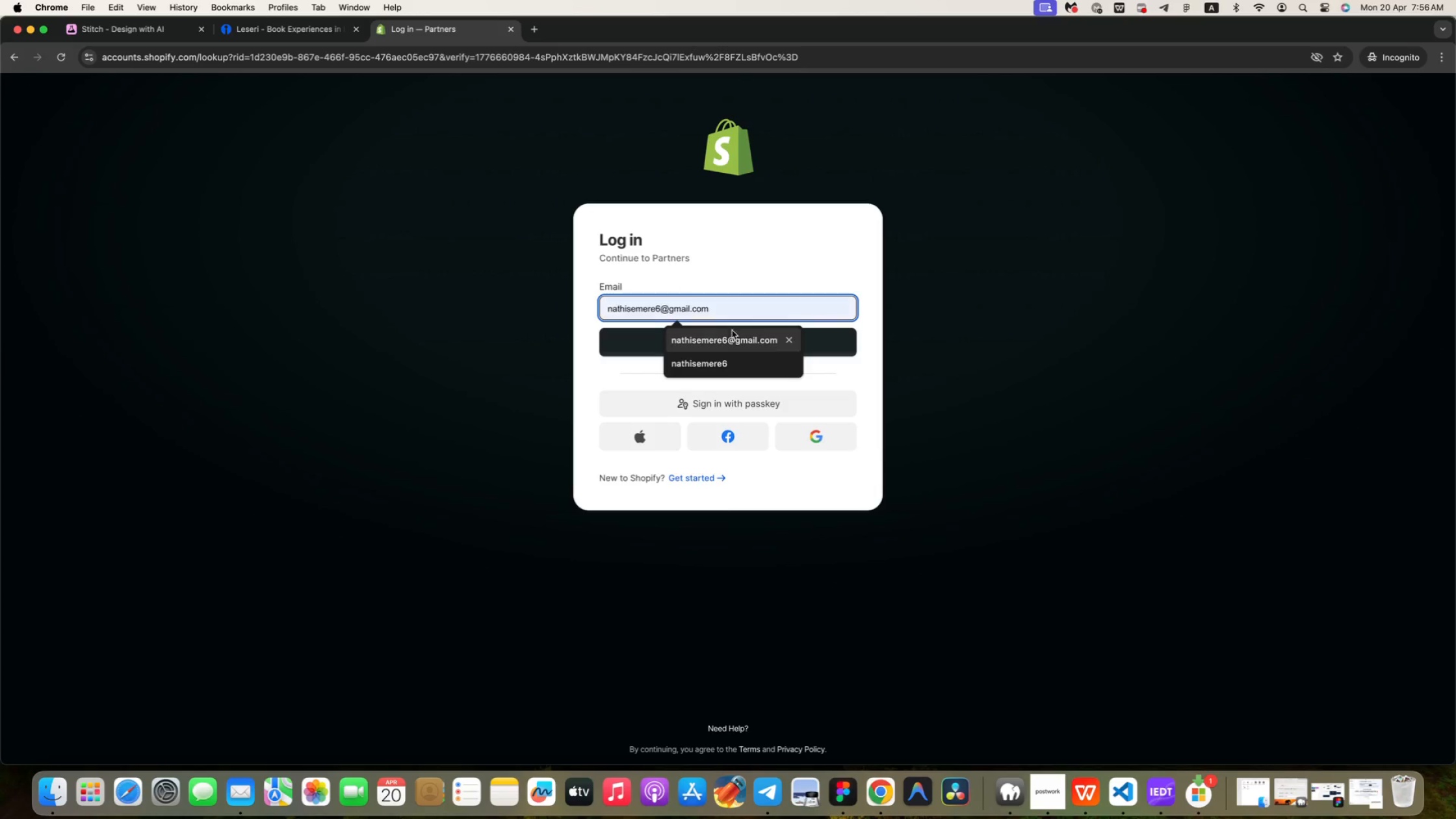 
left_click([736, 336])
 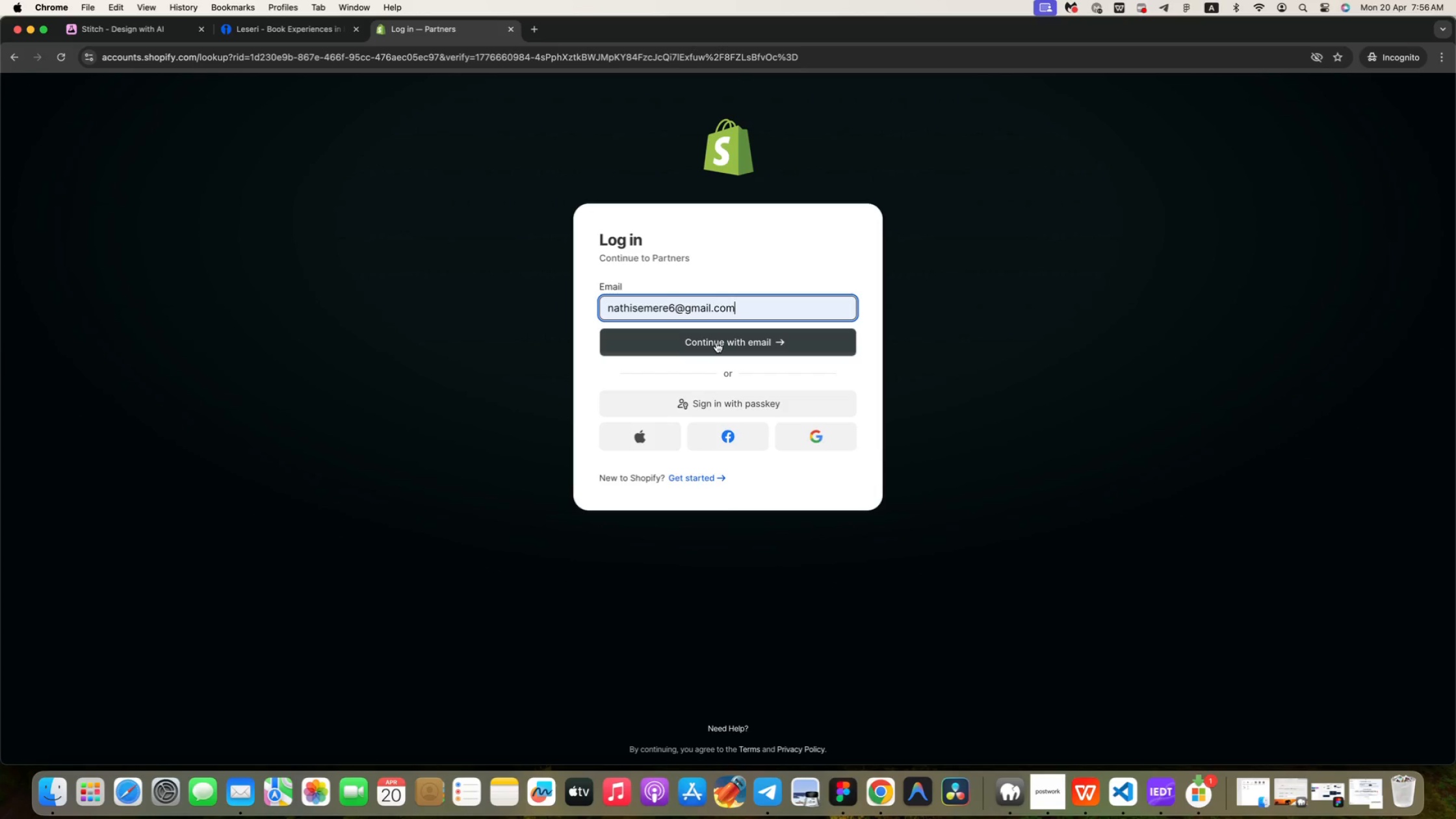 
left_click([716, 343])
 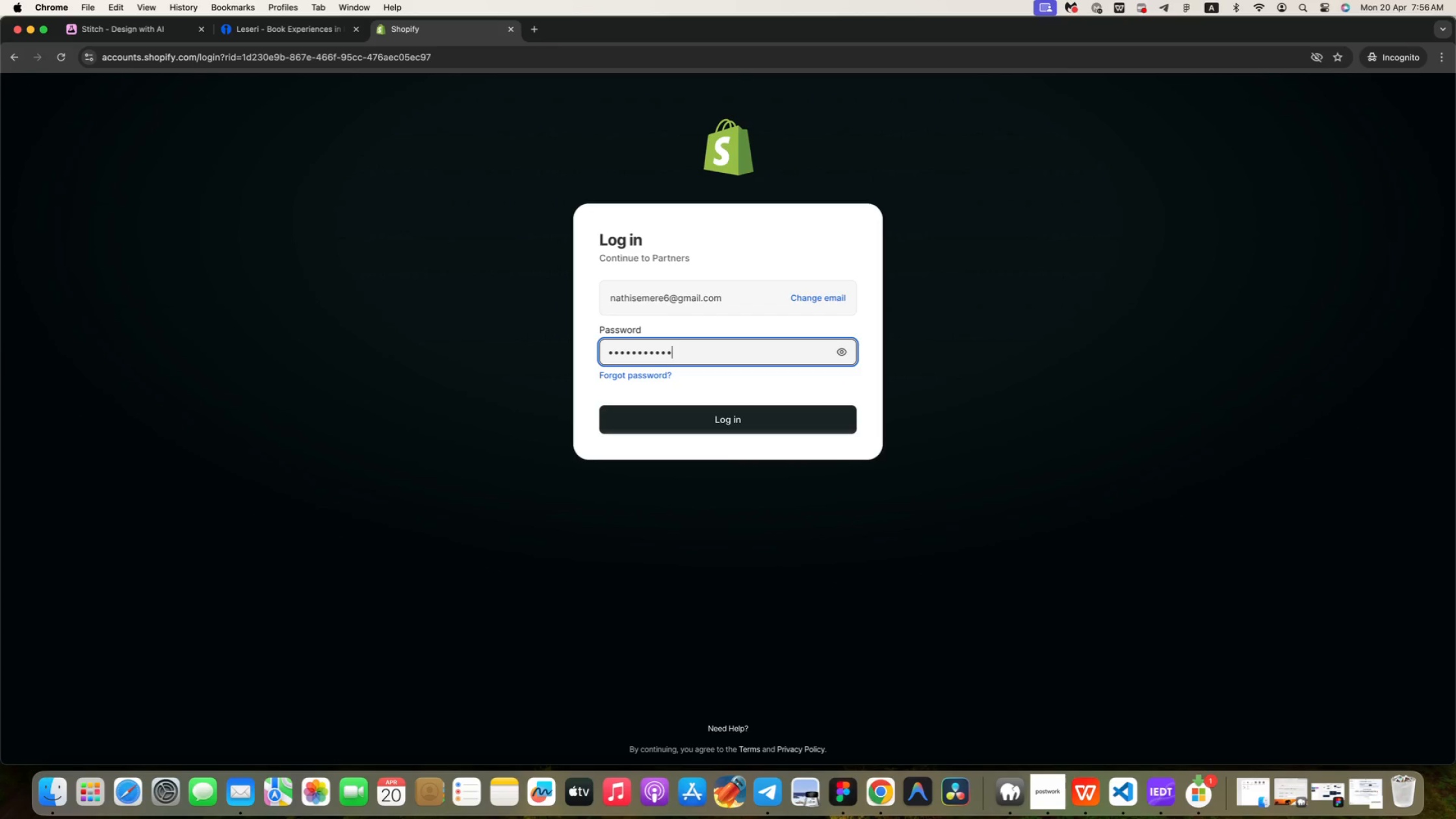 
wait(10.7)
 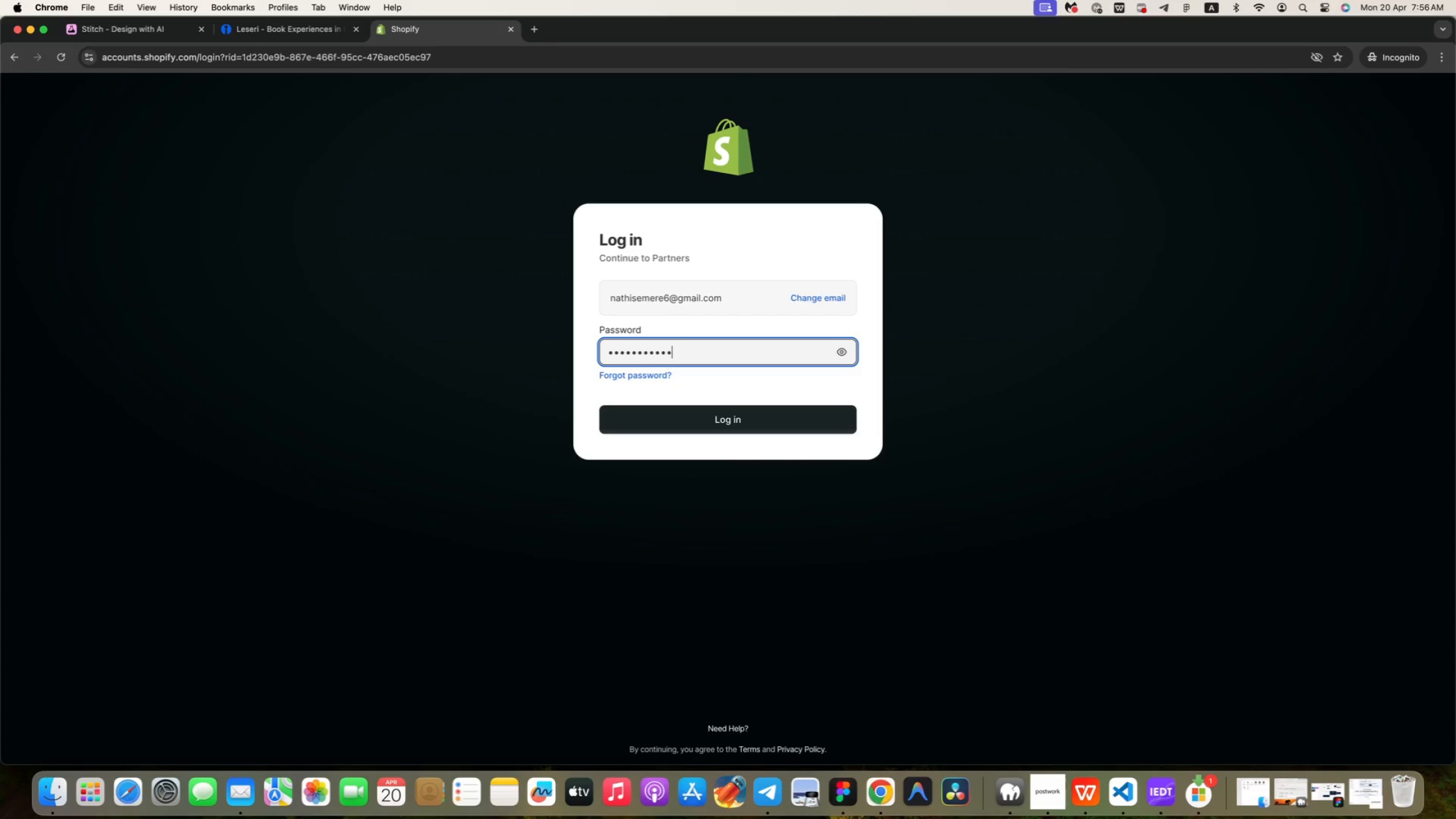 
left_click([684, 429])
 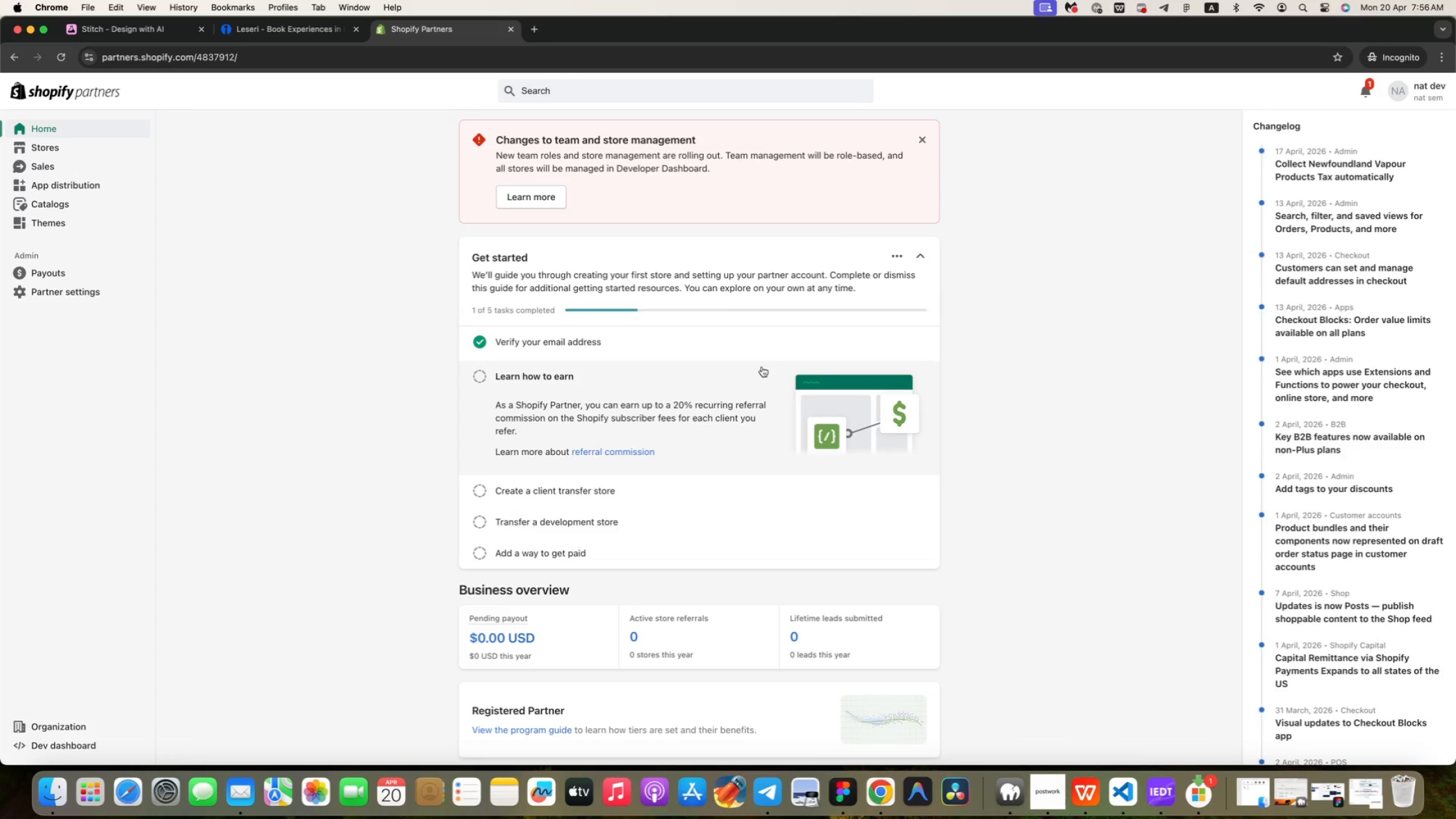 
left_click([1433, 96])
 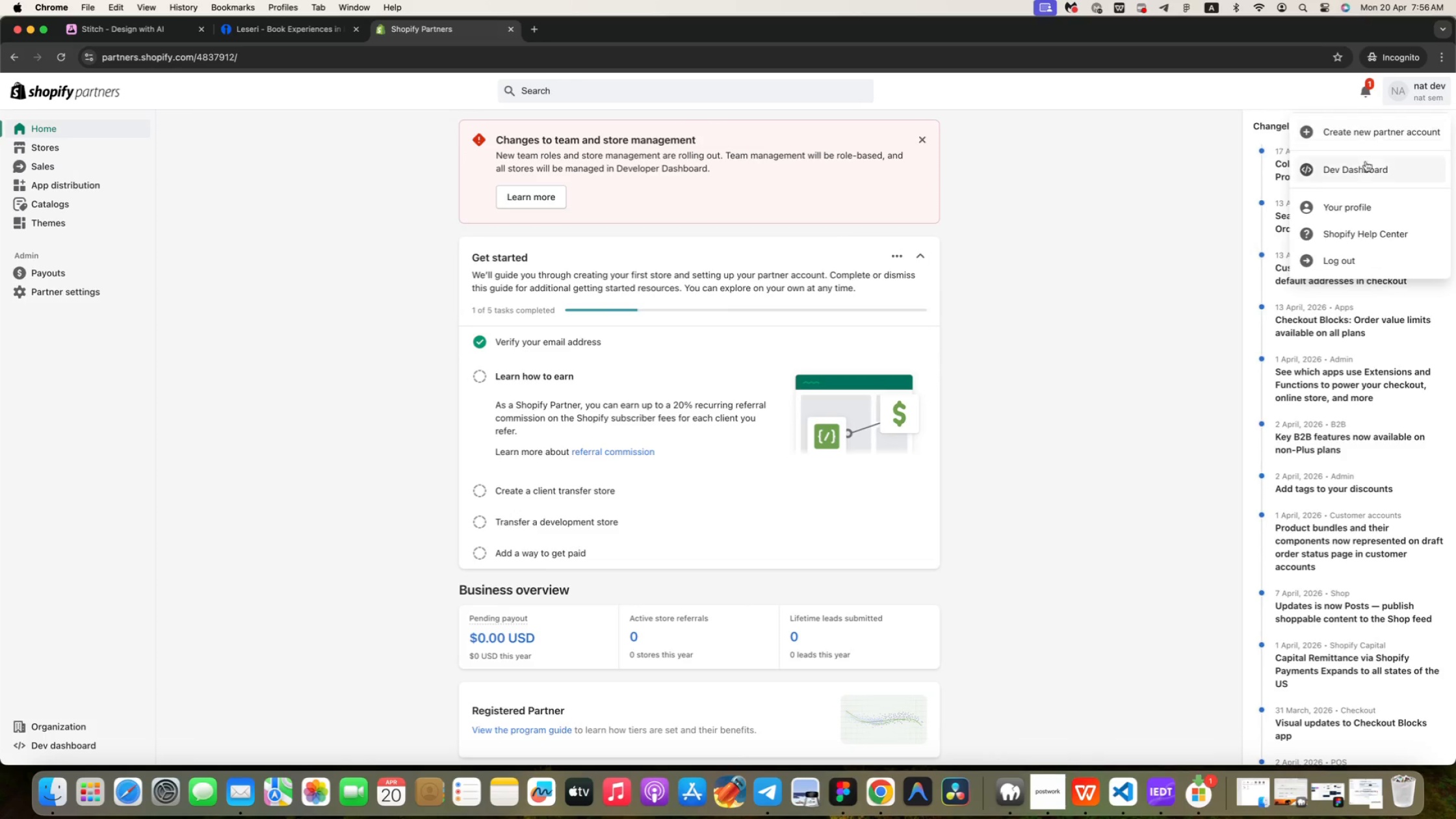 
left_click([1360, 170])
 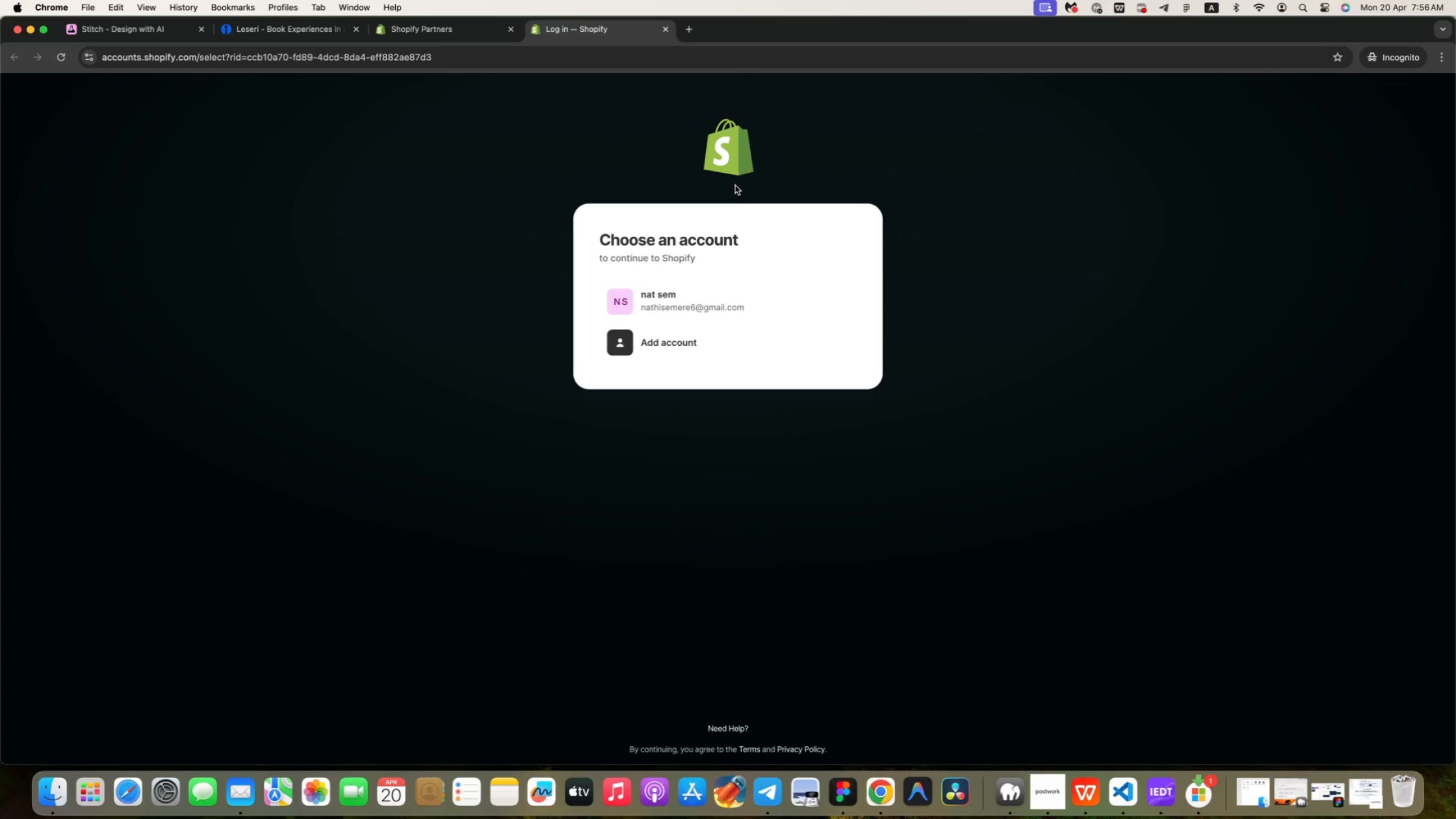 
left_click([724, 300])
 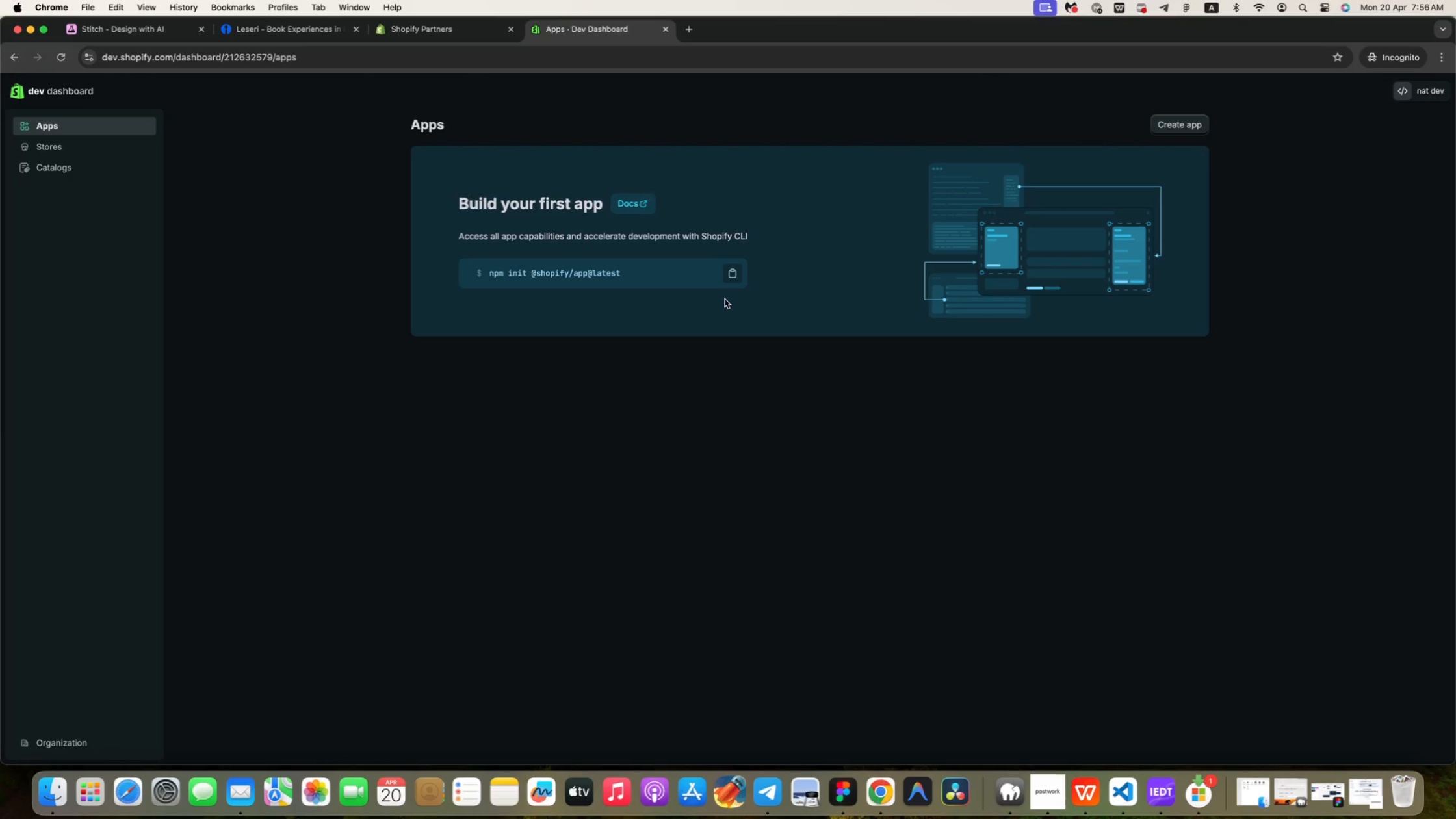 
wait(6.7)
 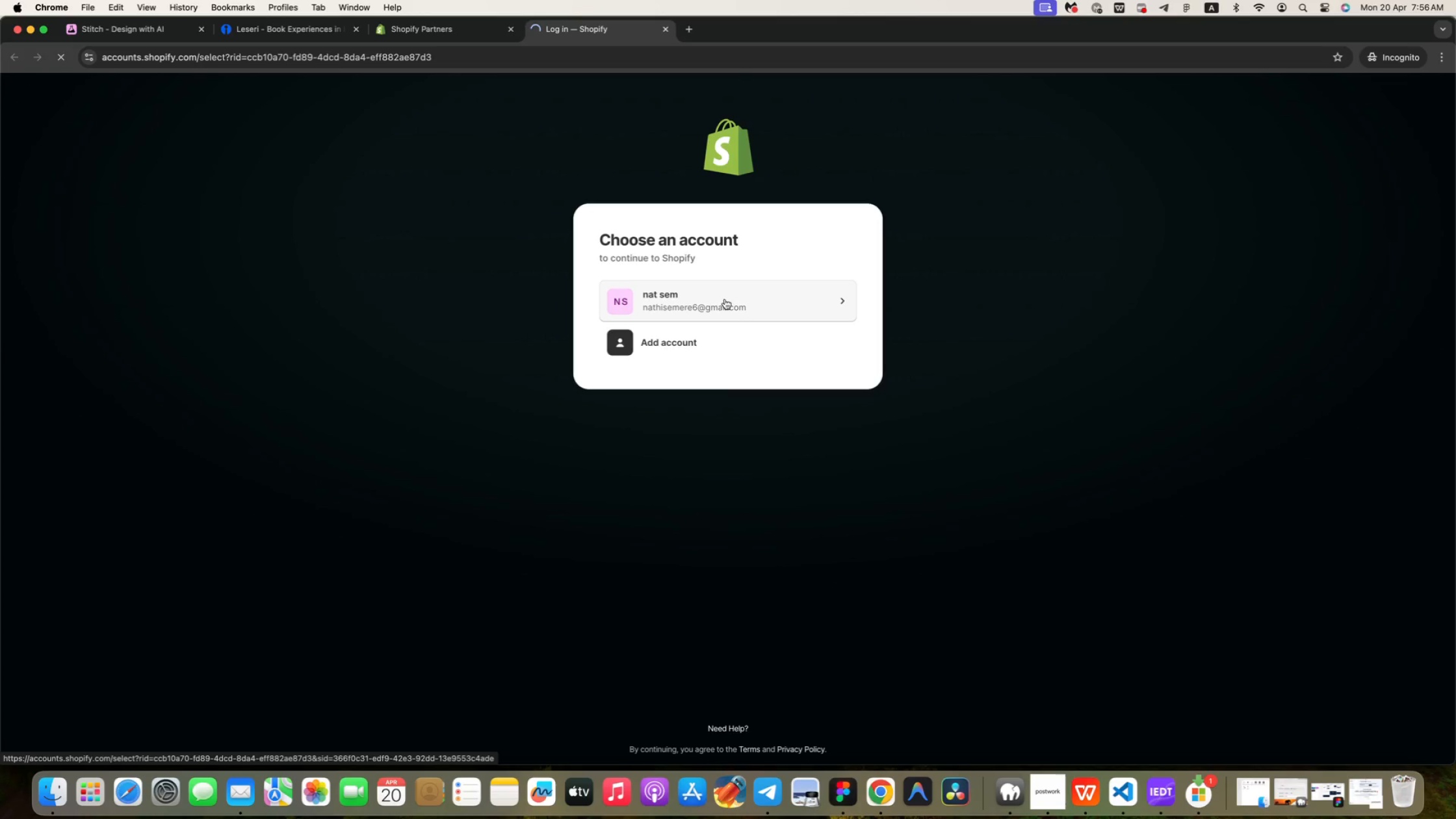 
left_click([81, 151])
 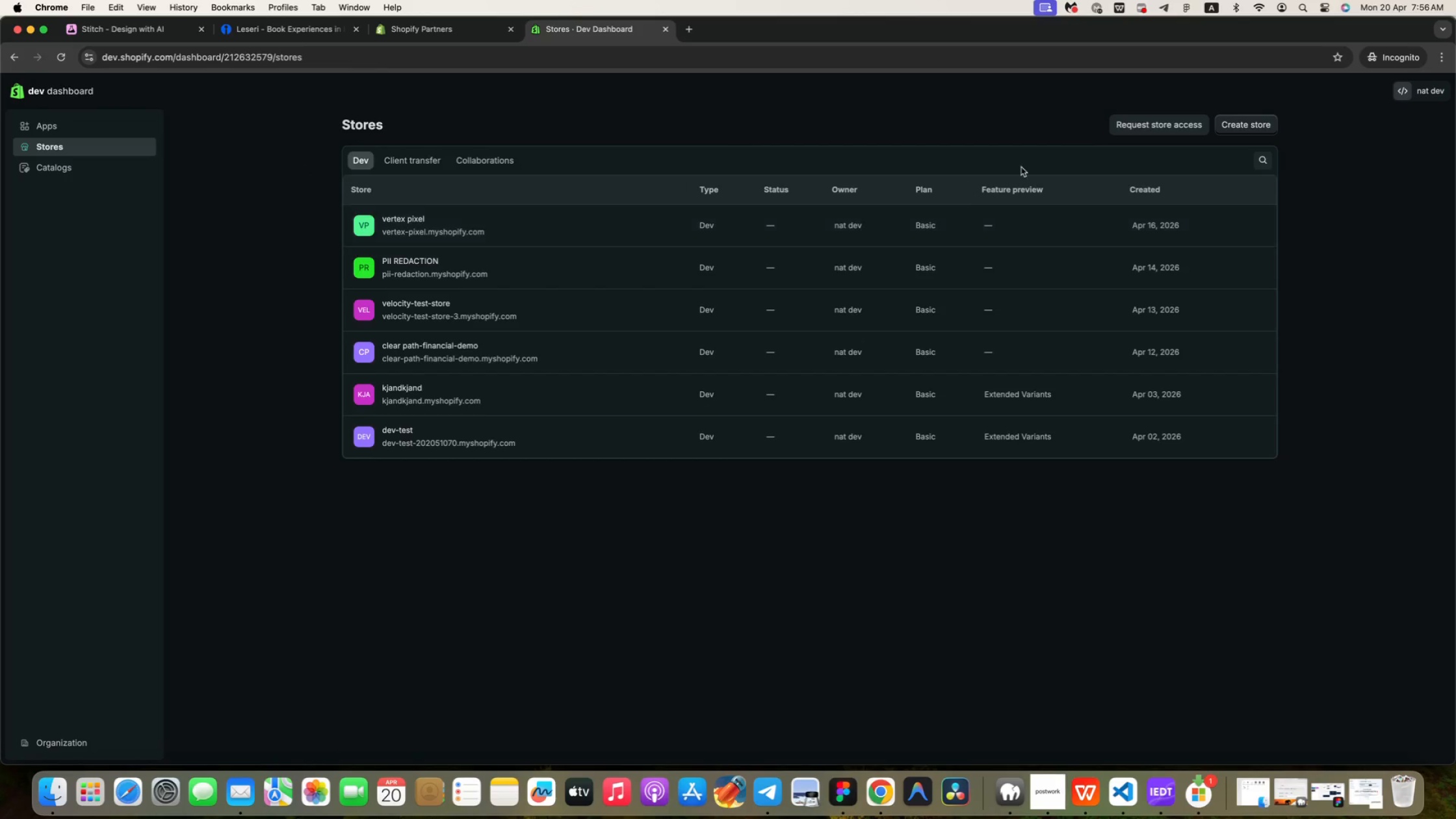 
wait(5.03)
 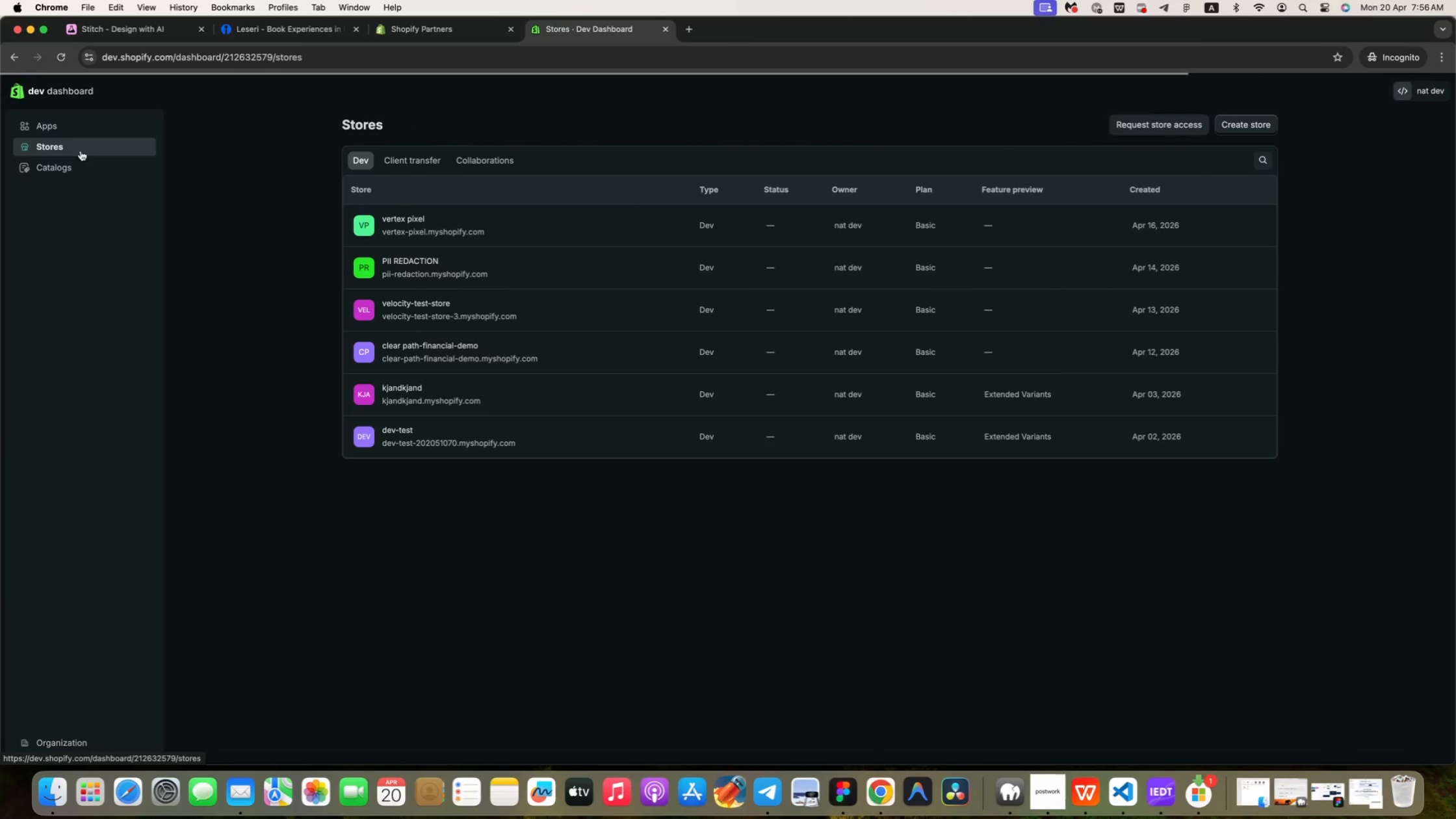 
left_click([1233, 125])
 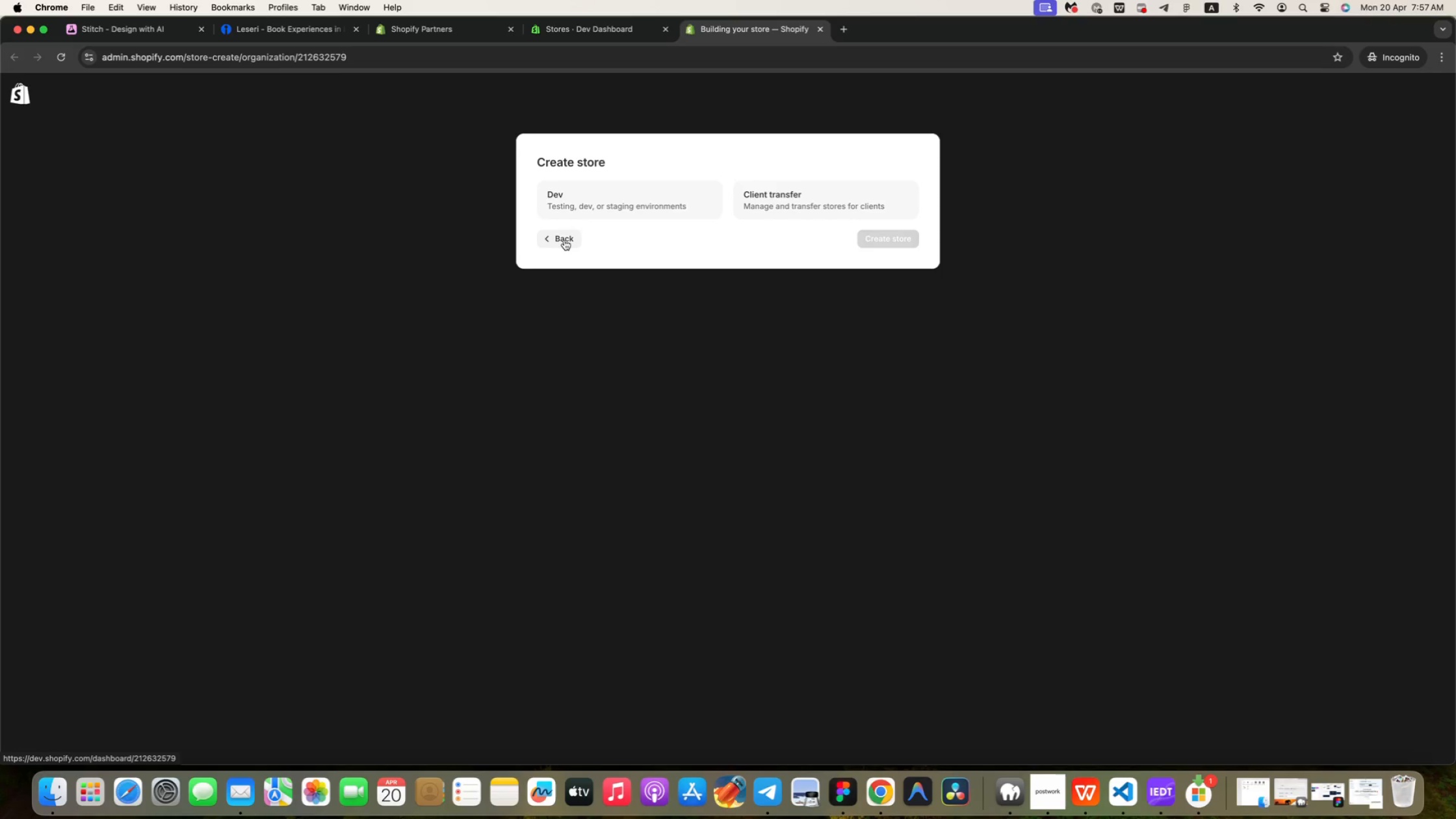 
wait(6.12)
 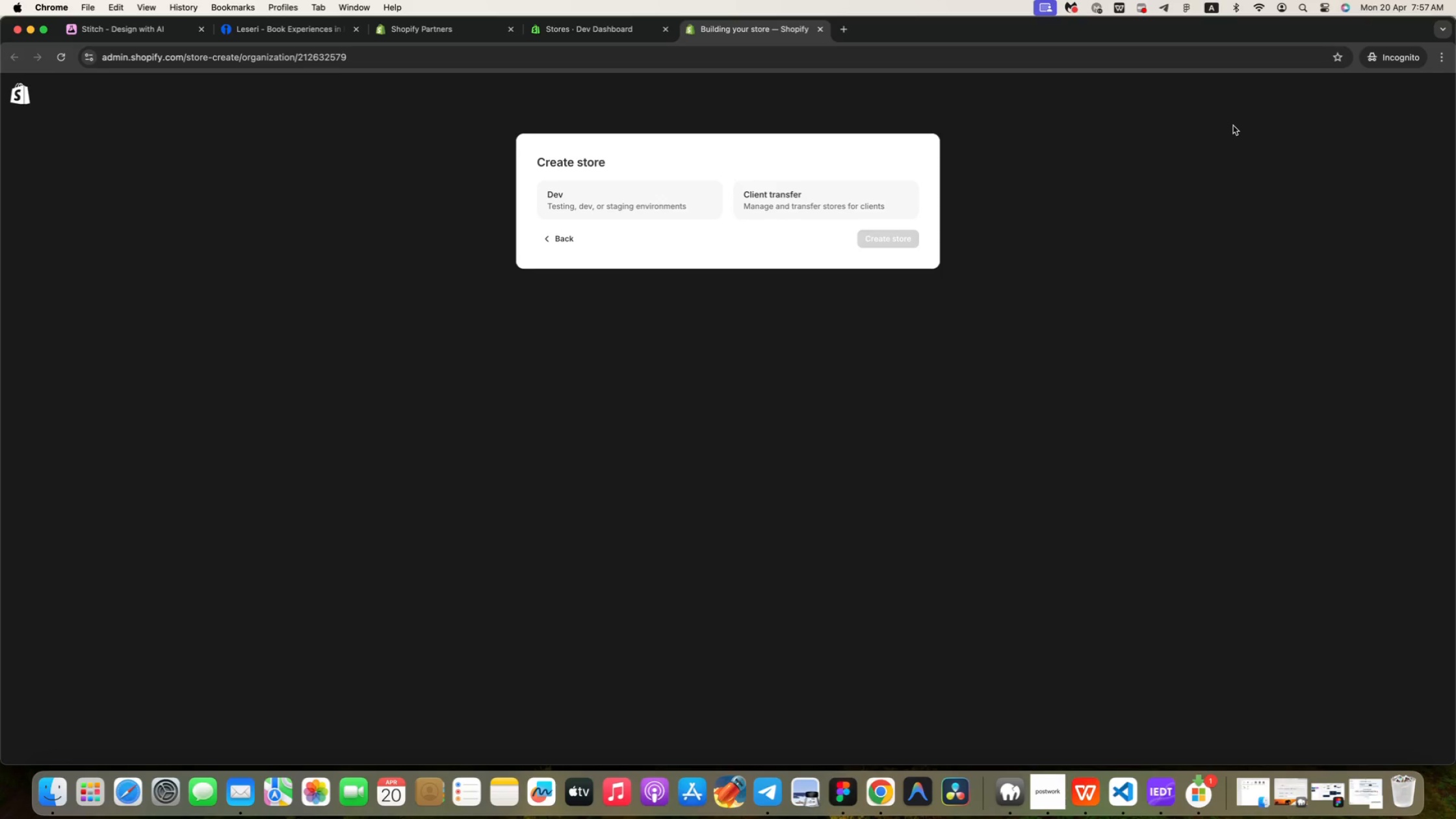 
left_click([566, 242])
 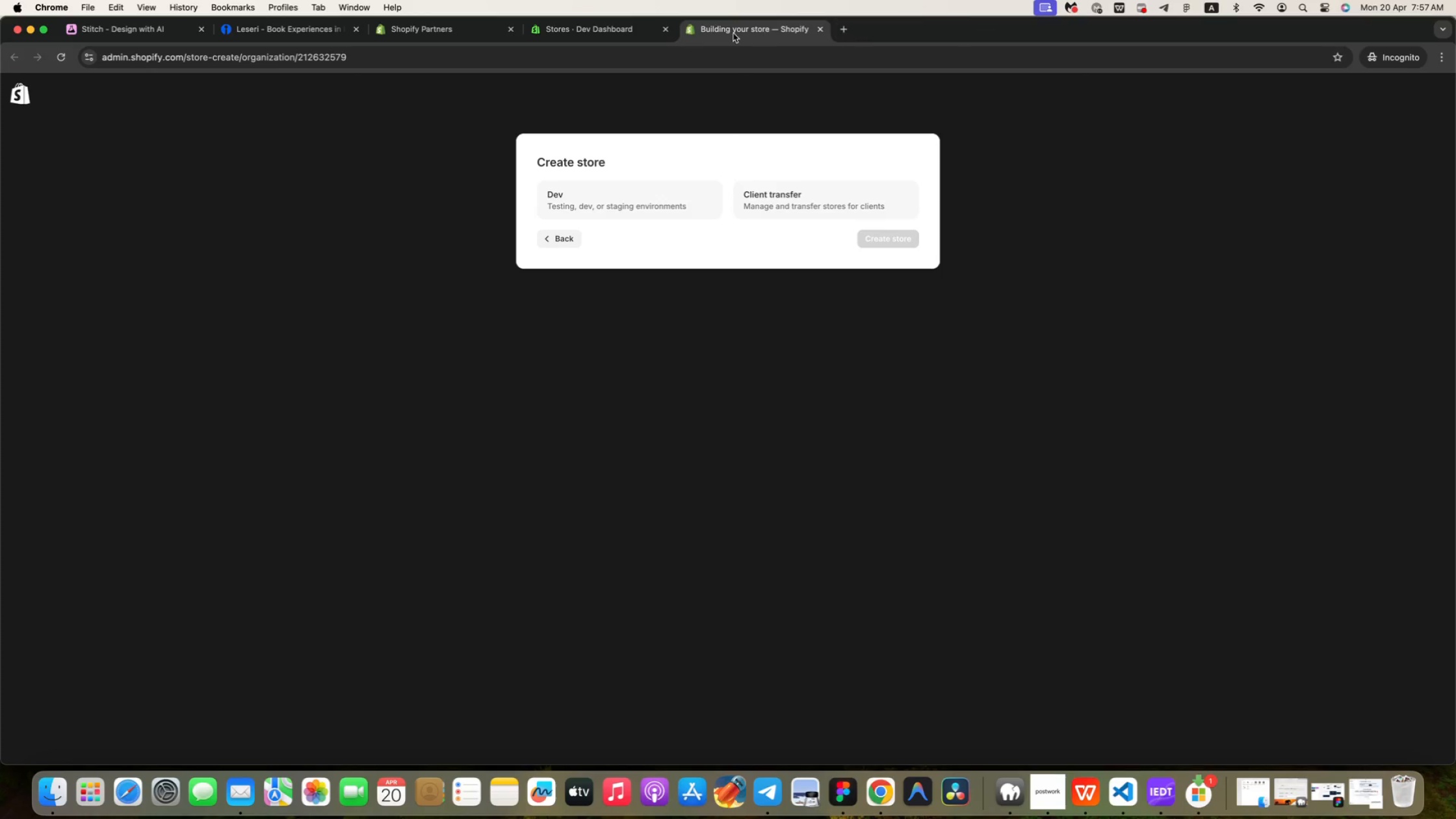 
left_click([566, 34])
 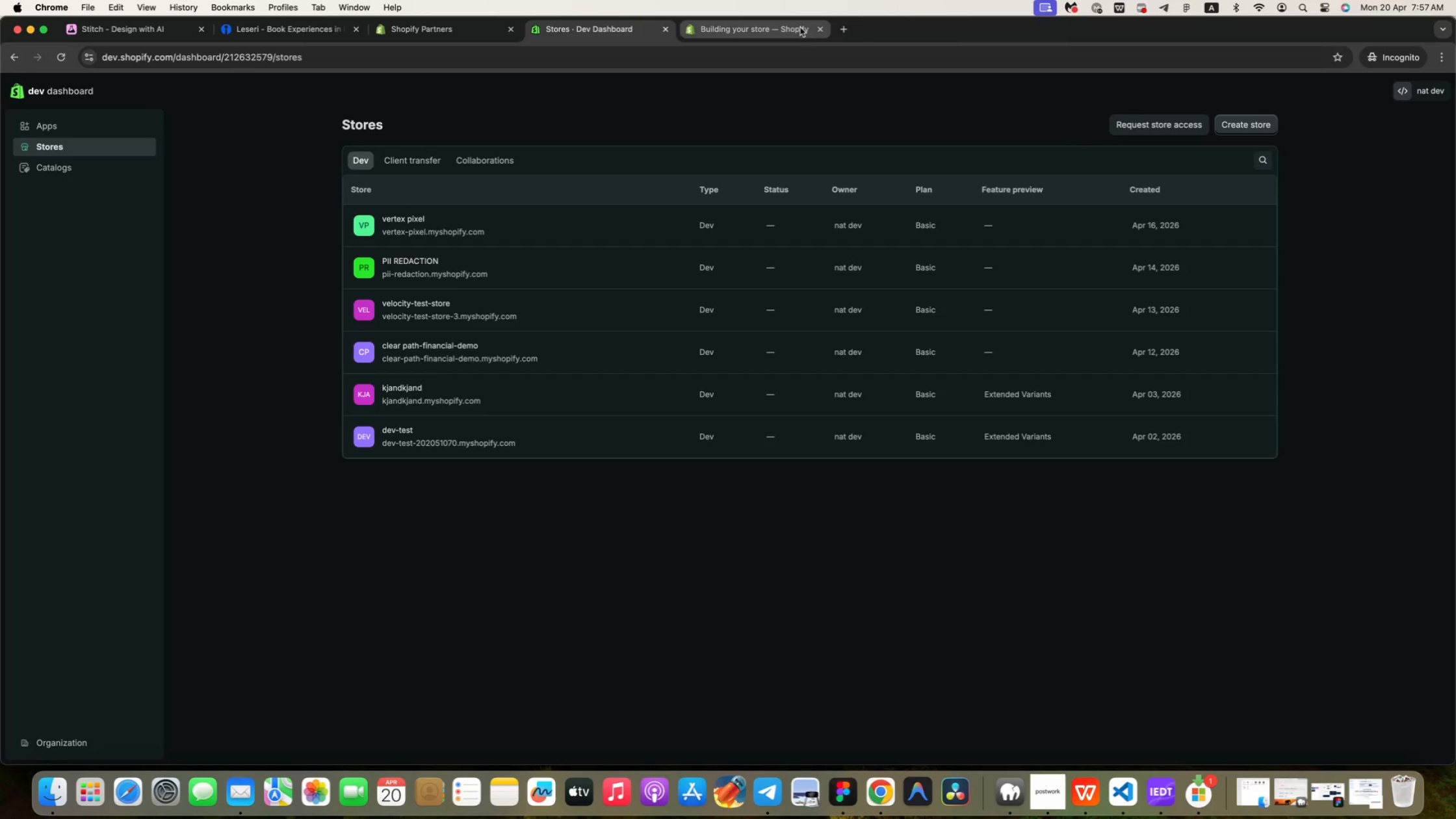 
left_click([807, 27])
 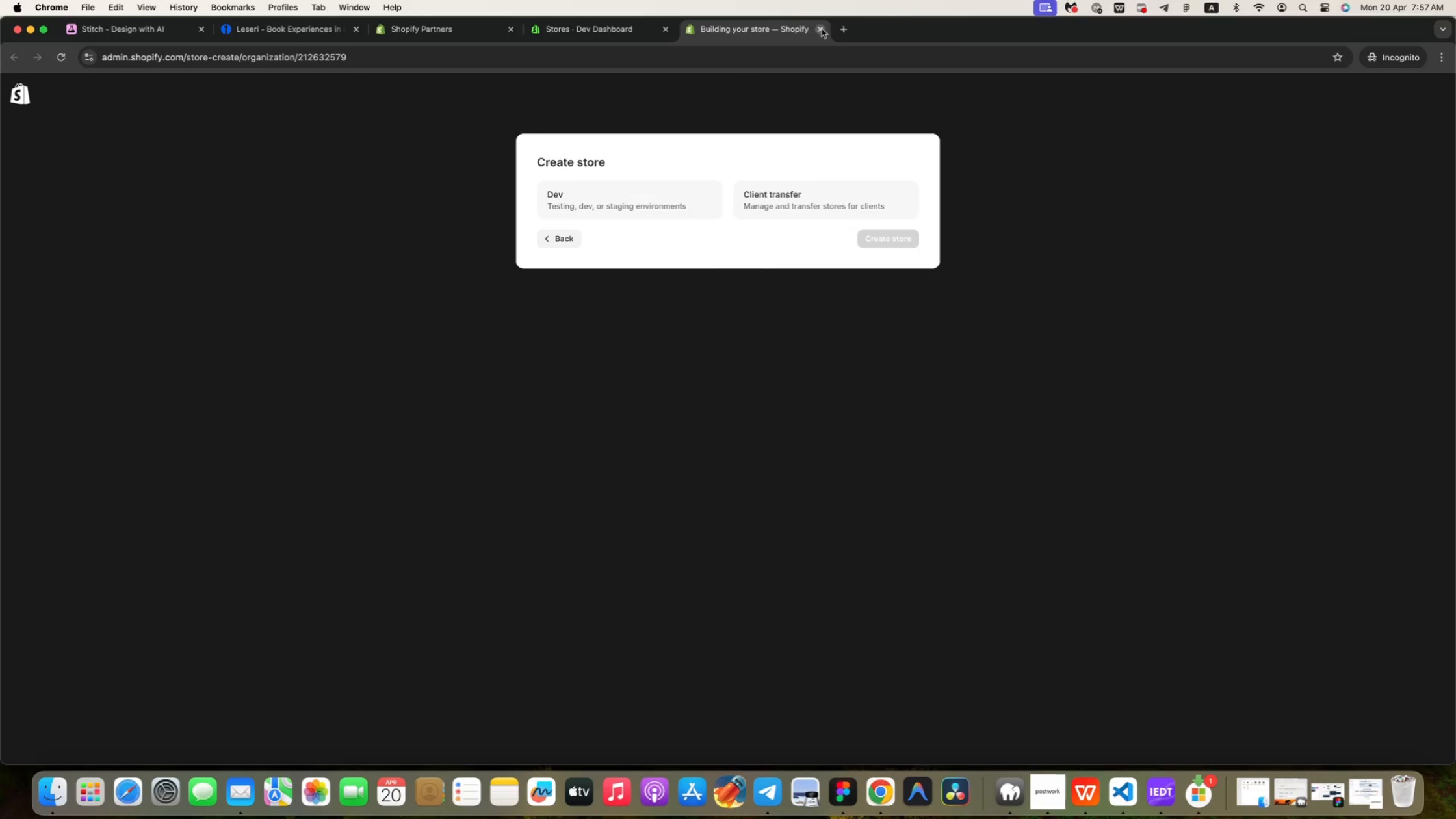 
left_click([822, 29])
 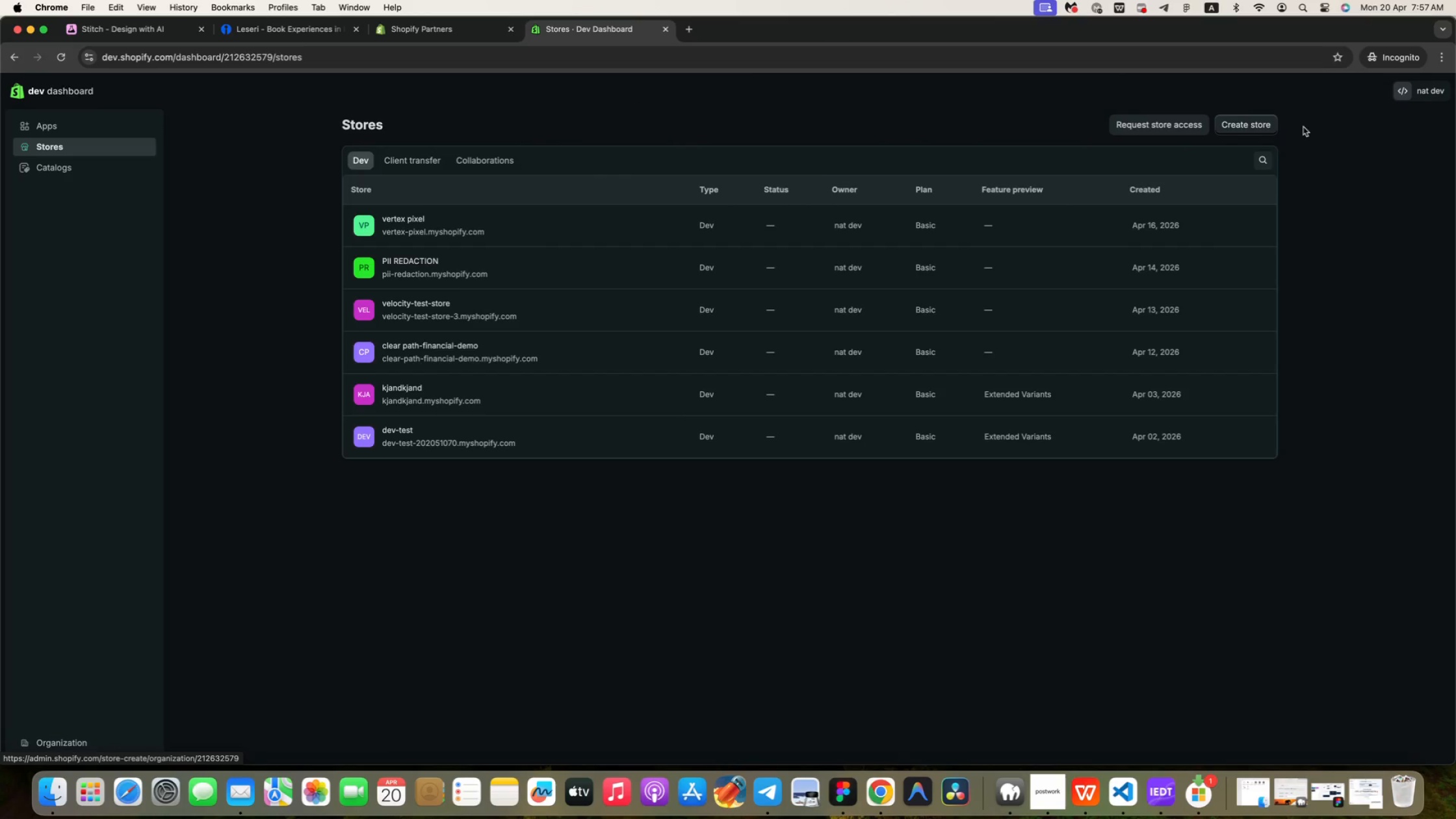 
left_click([1265, 124])
 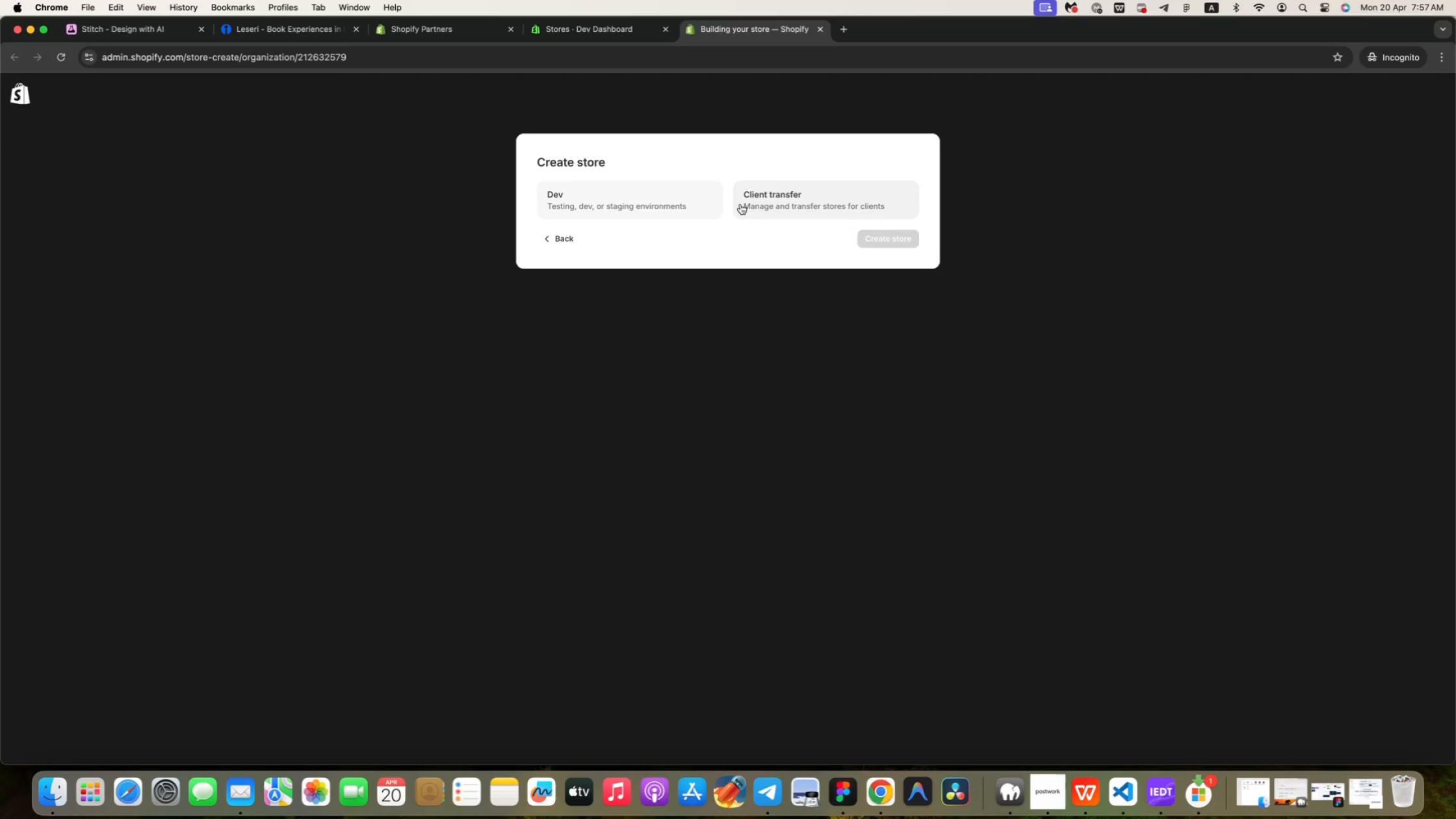 
left_click([679, 205])
 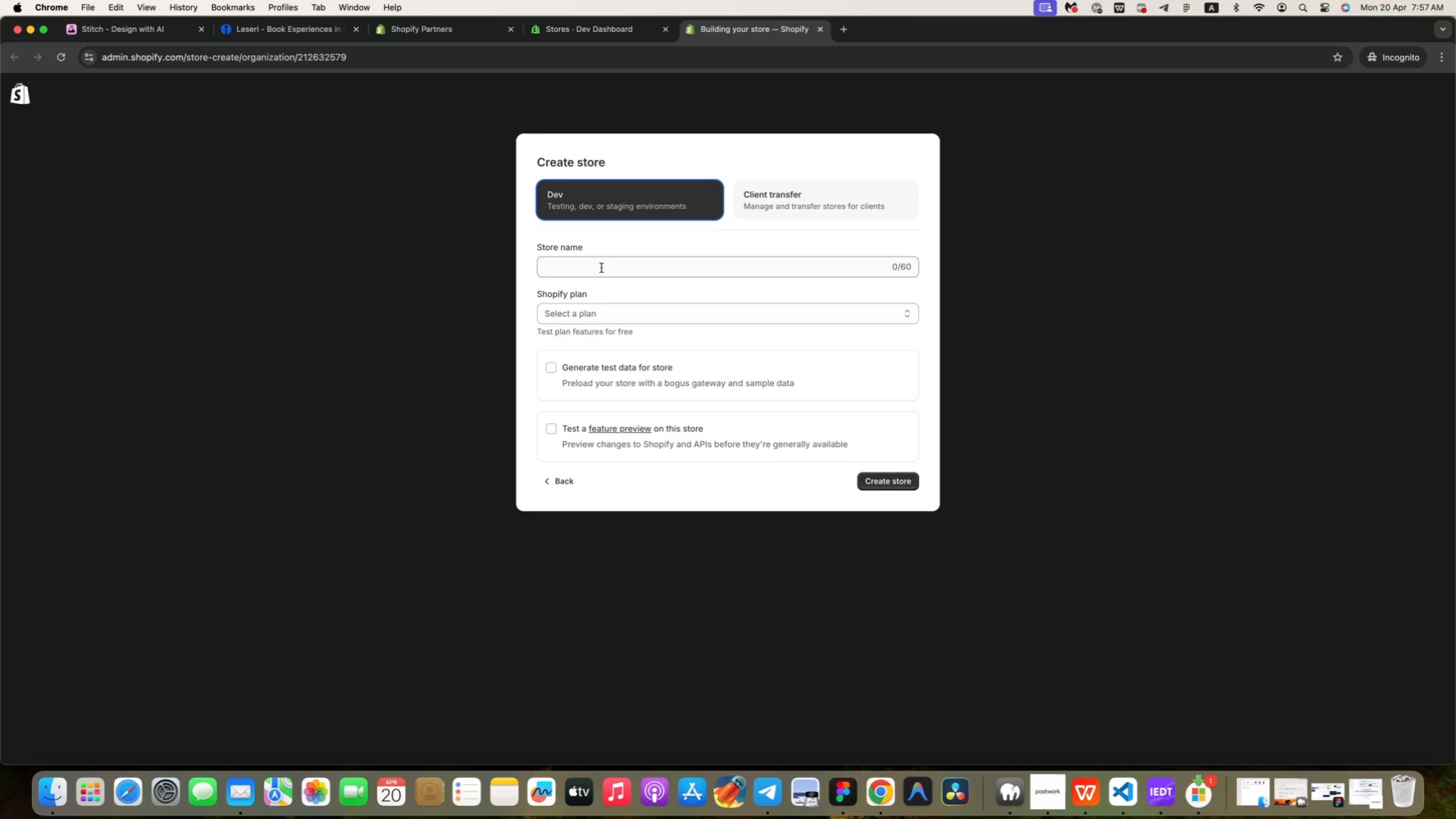 
left_click([601, 268])
 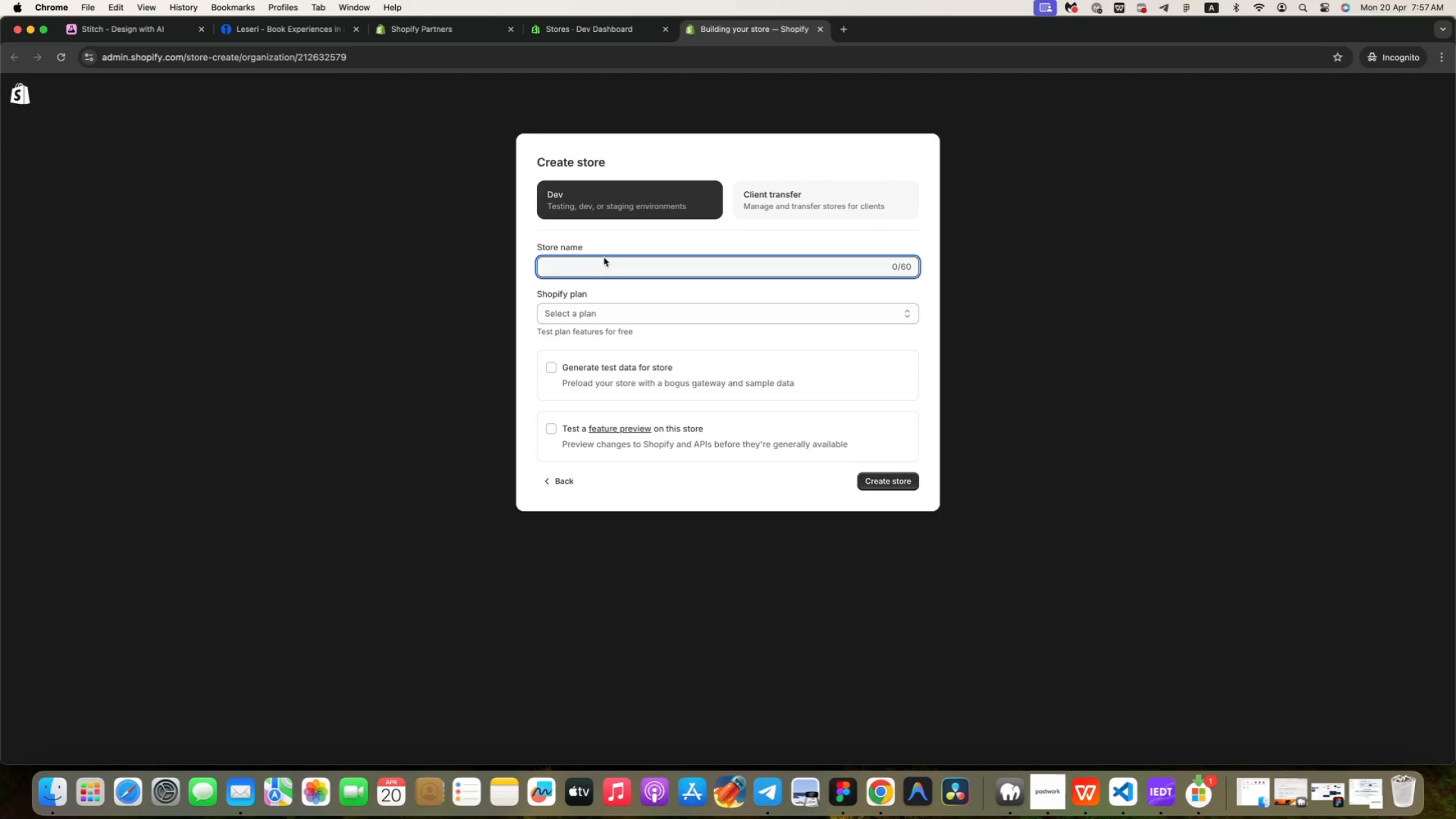 
key(Meta+Tab)
 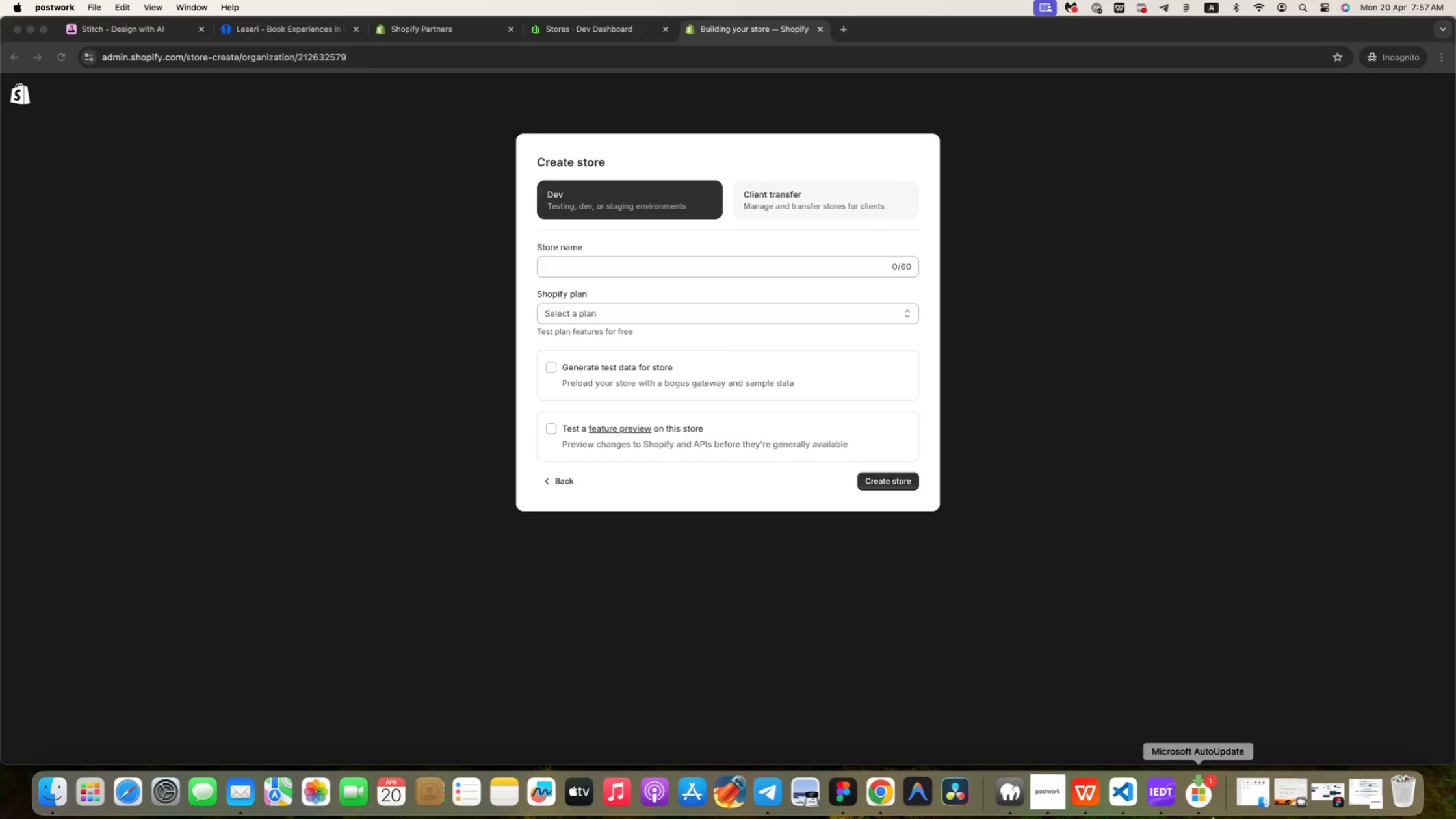 
left_click([1048, 790])